 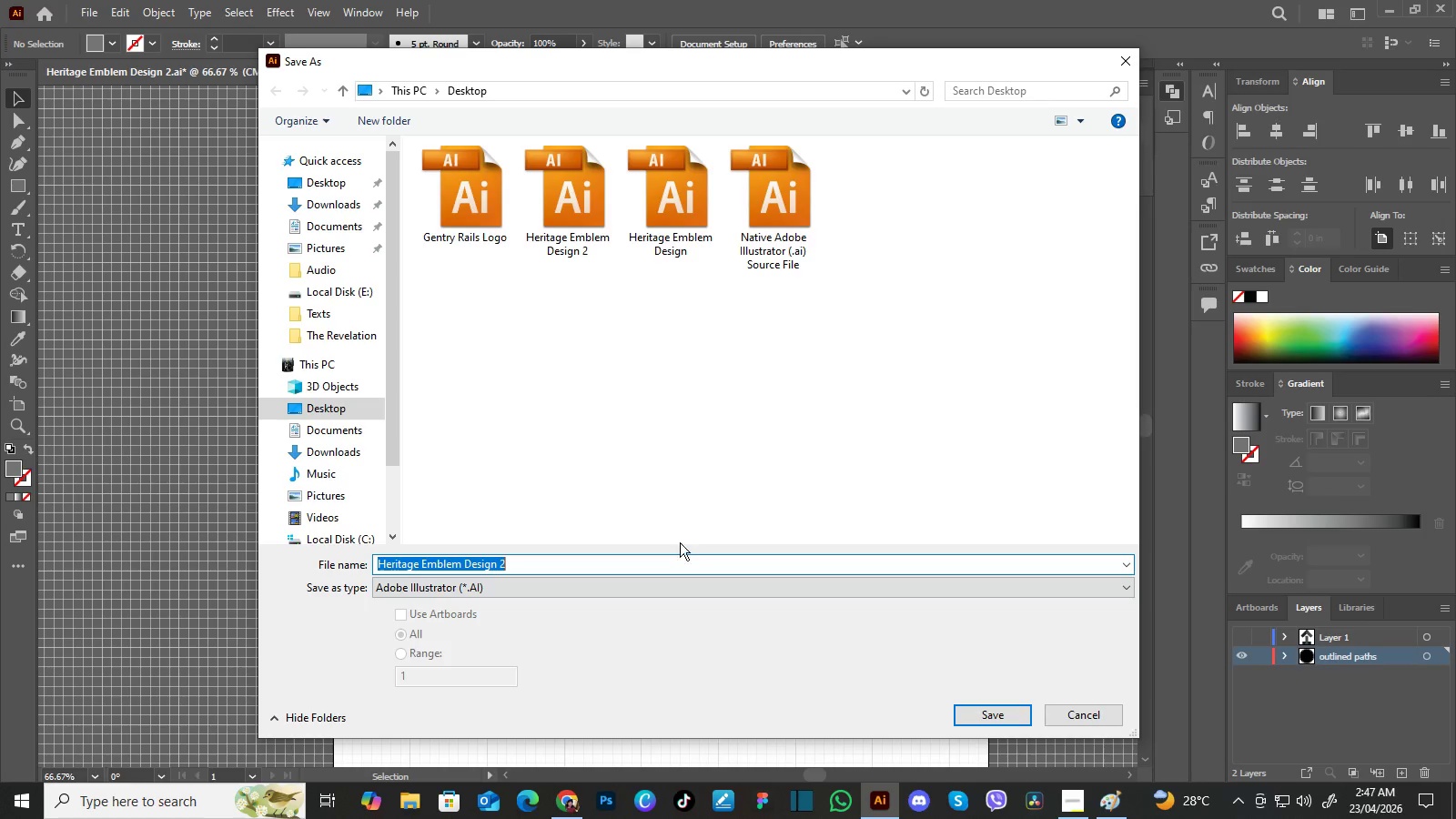 
key(Control+V)
 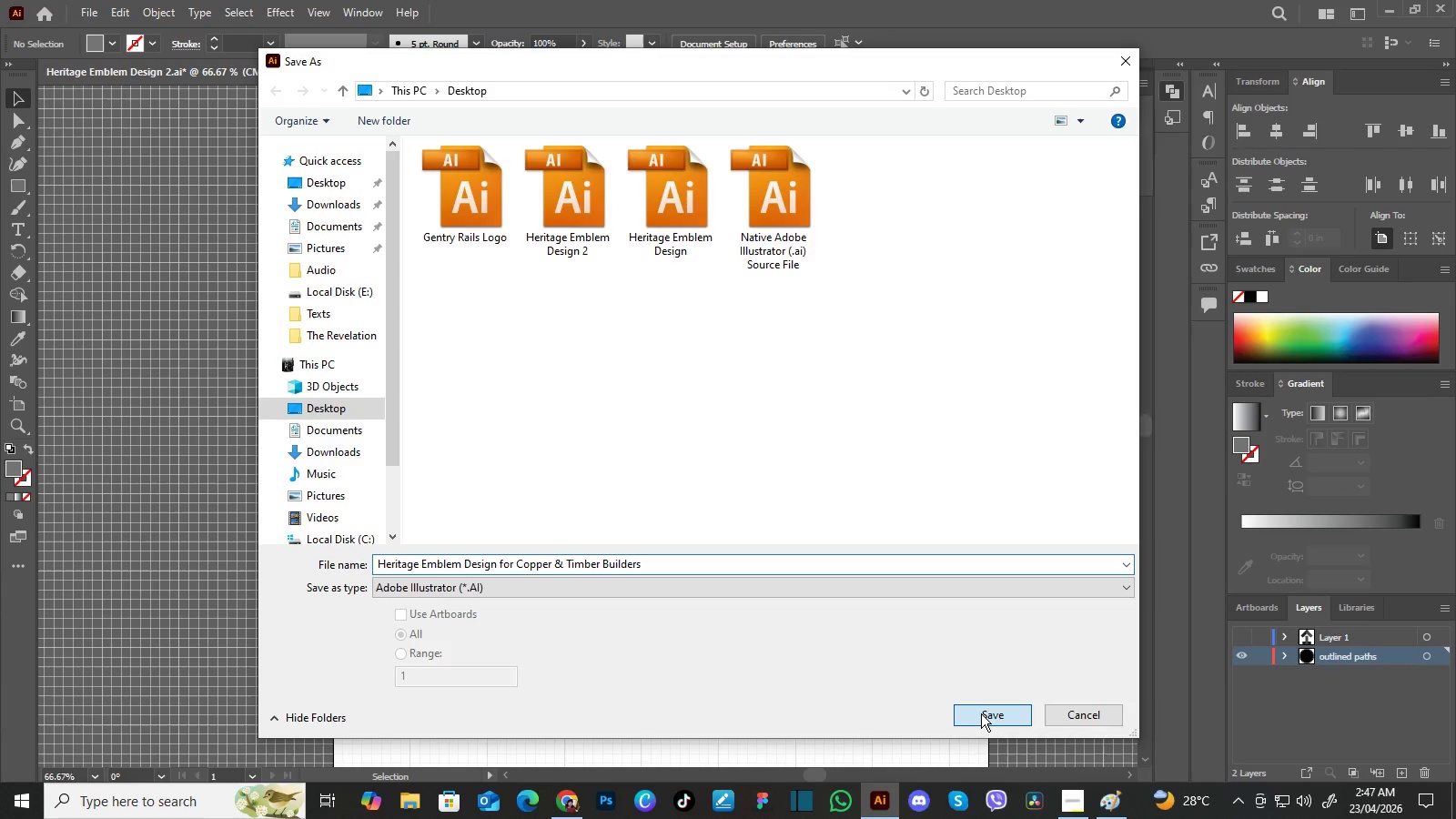 
left_click([981, 713])
 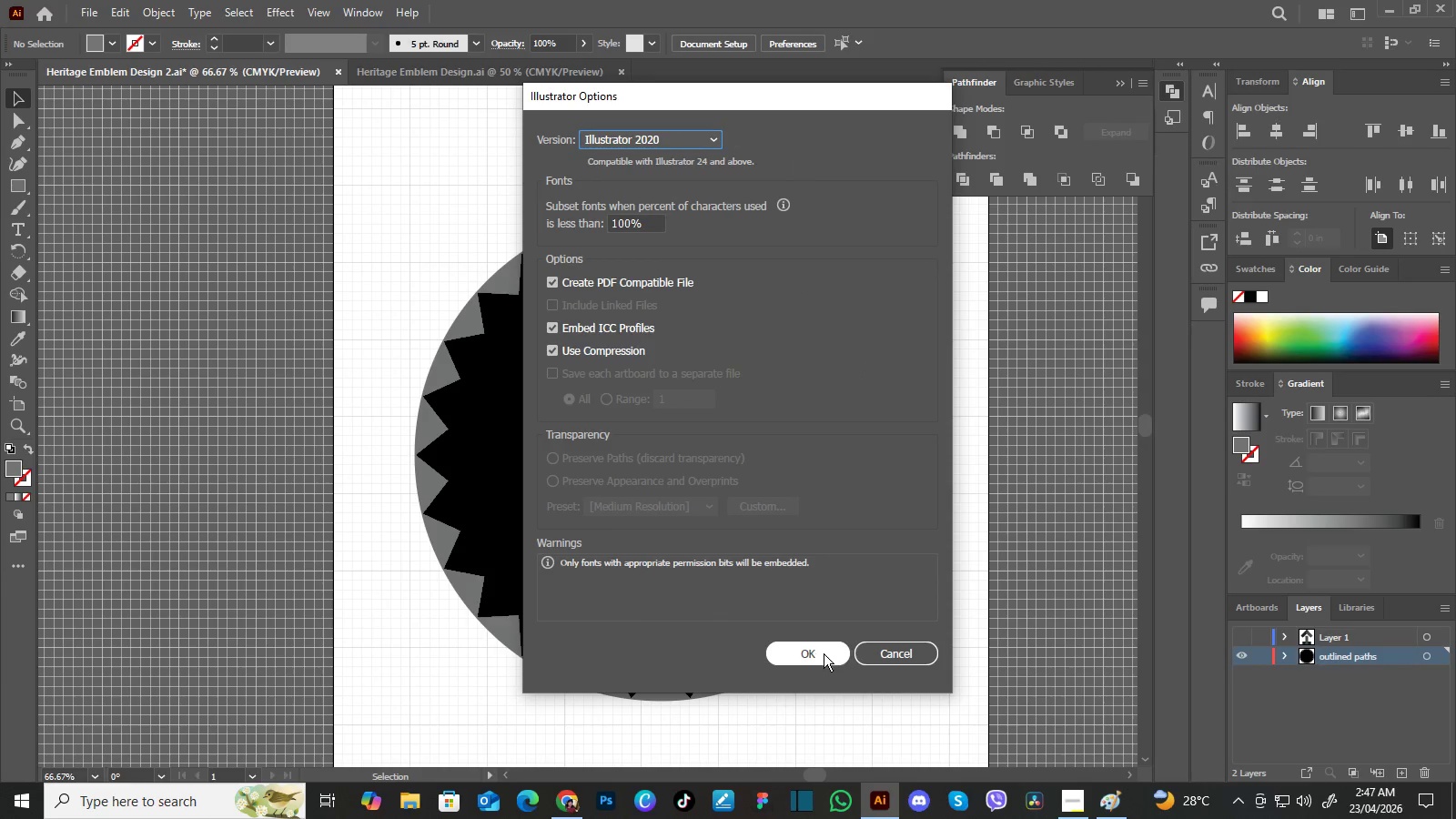 
left_click([824, 653])
 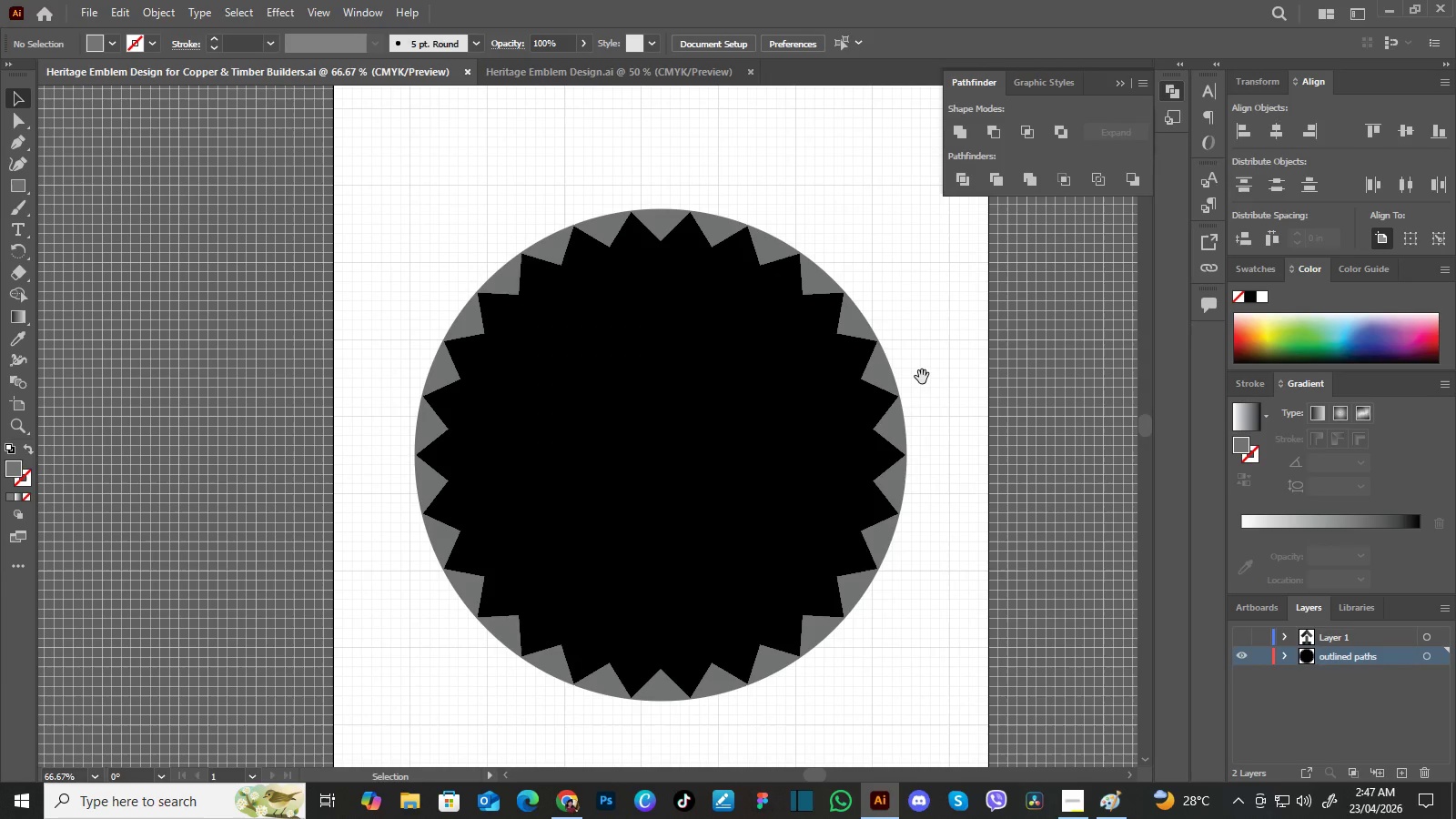 
hold_key(key=Space, duration=1.19)
 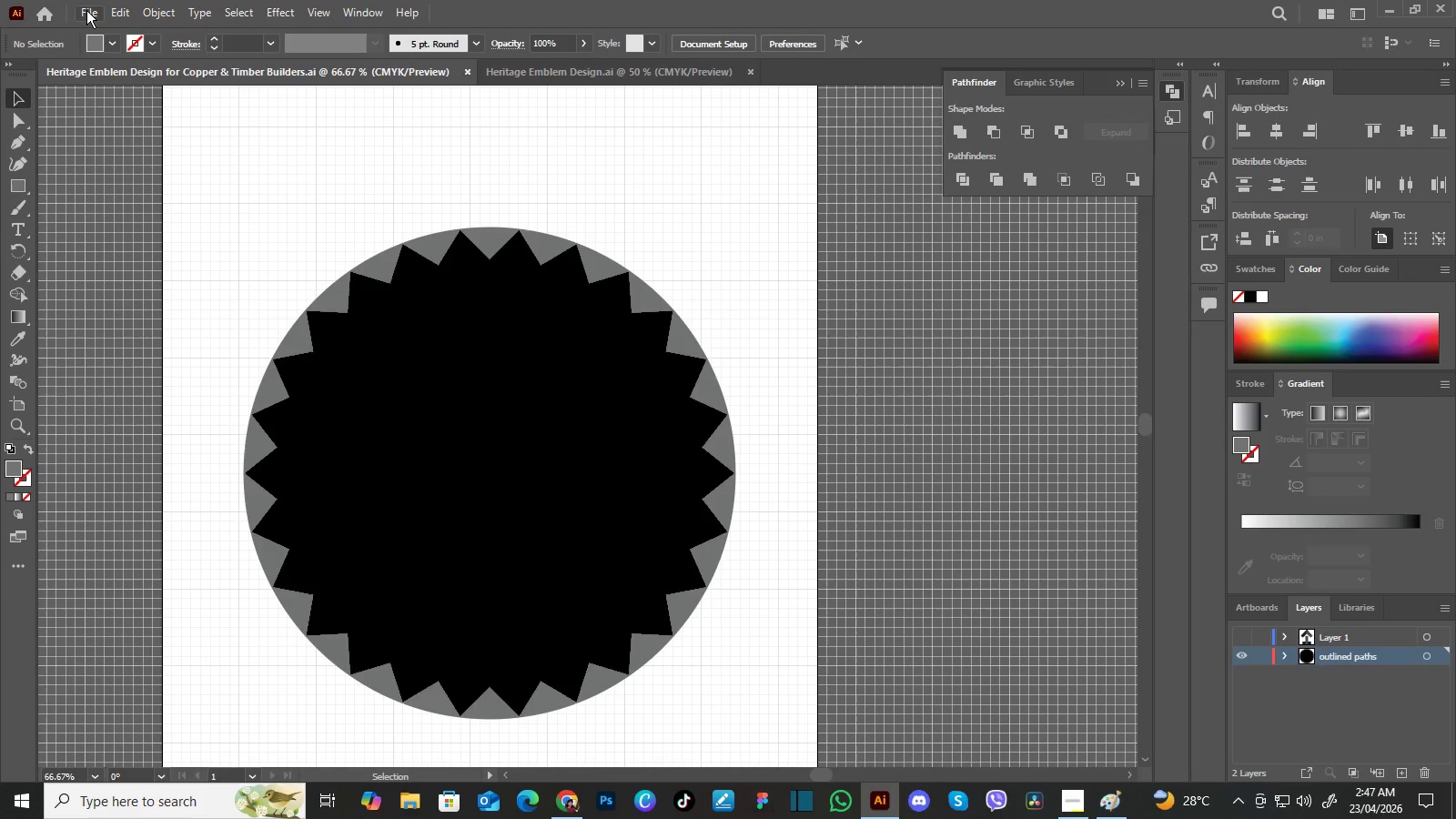 
left_click_drag(start_coordinate=[929, 360], to_coordinate=[793, 373])
 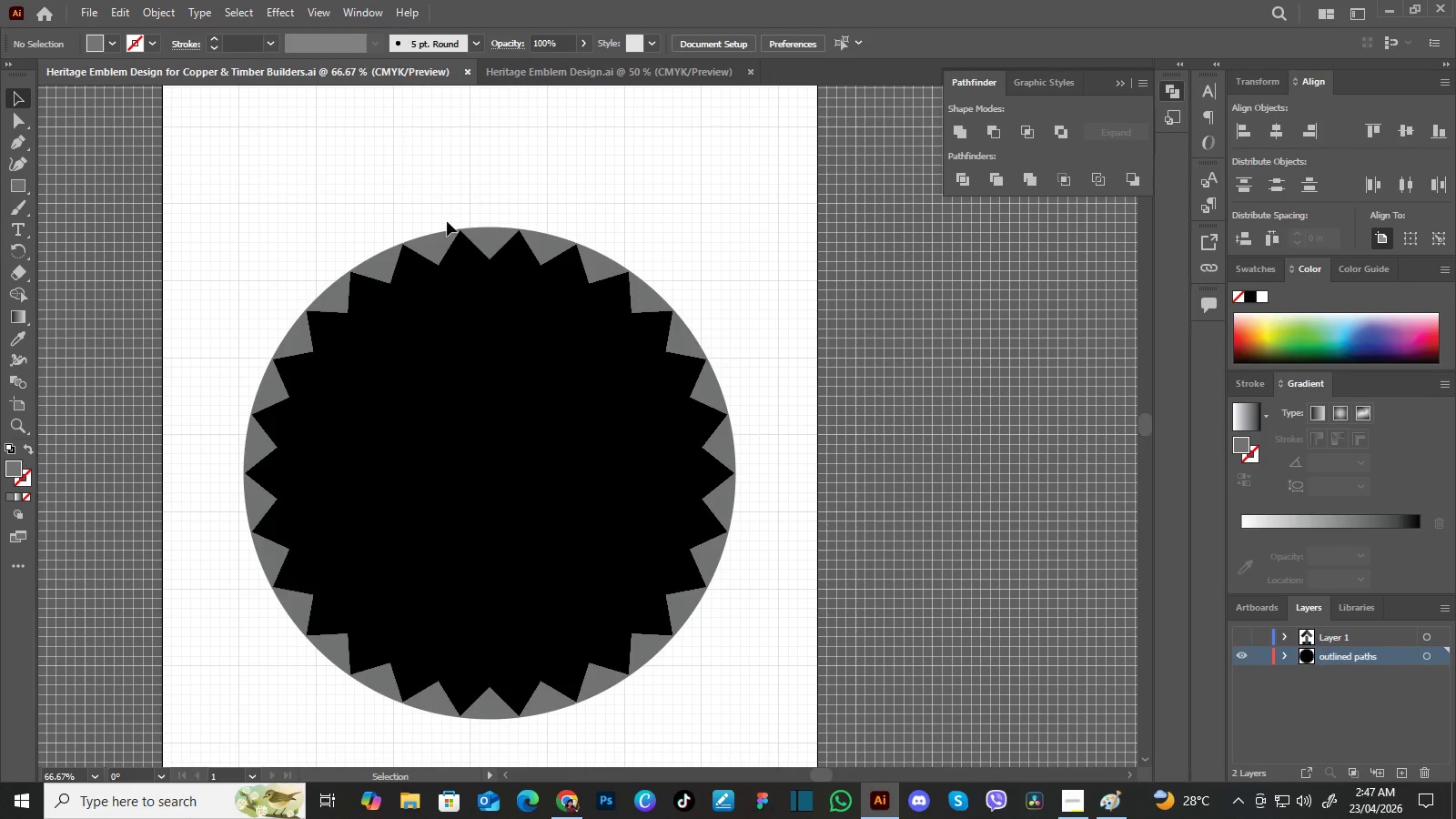 
left_click_drag(start_coordinate=[790, 331], to_coordinate=[755, 338])
 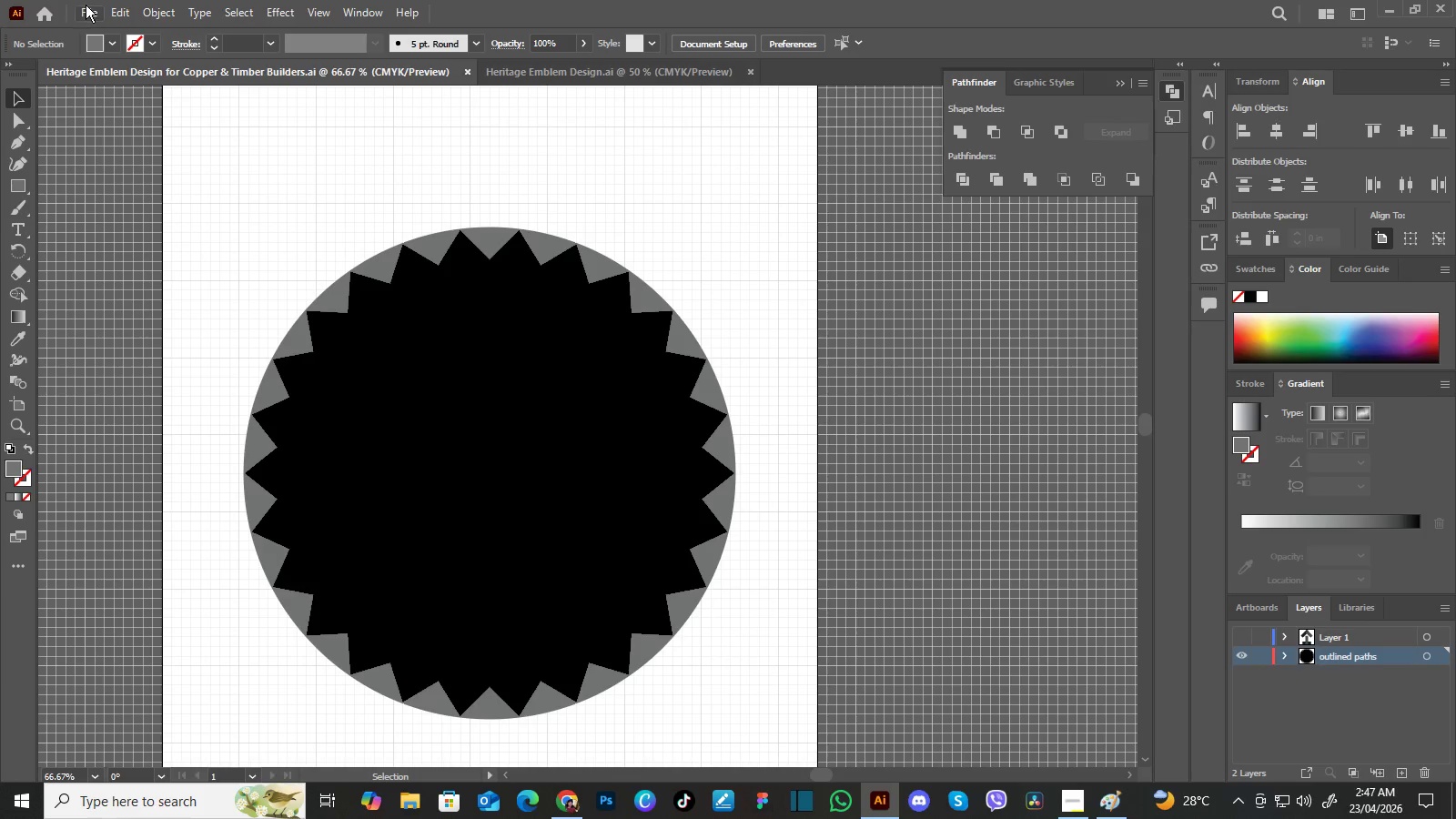 
mouse_move([107, 38])
 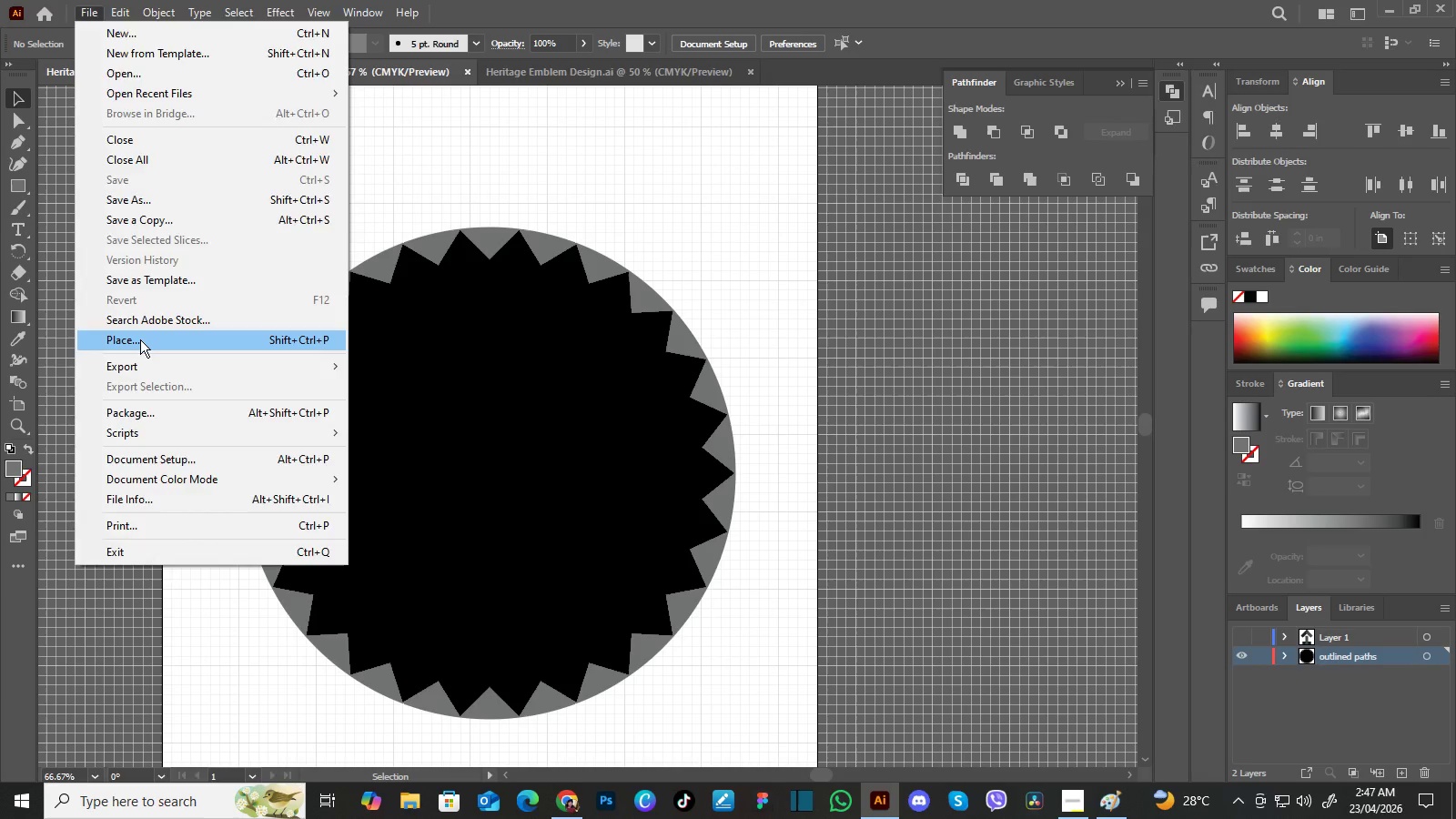 
left_click([140, 339])
 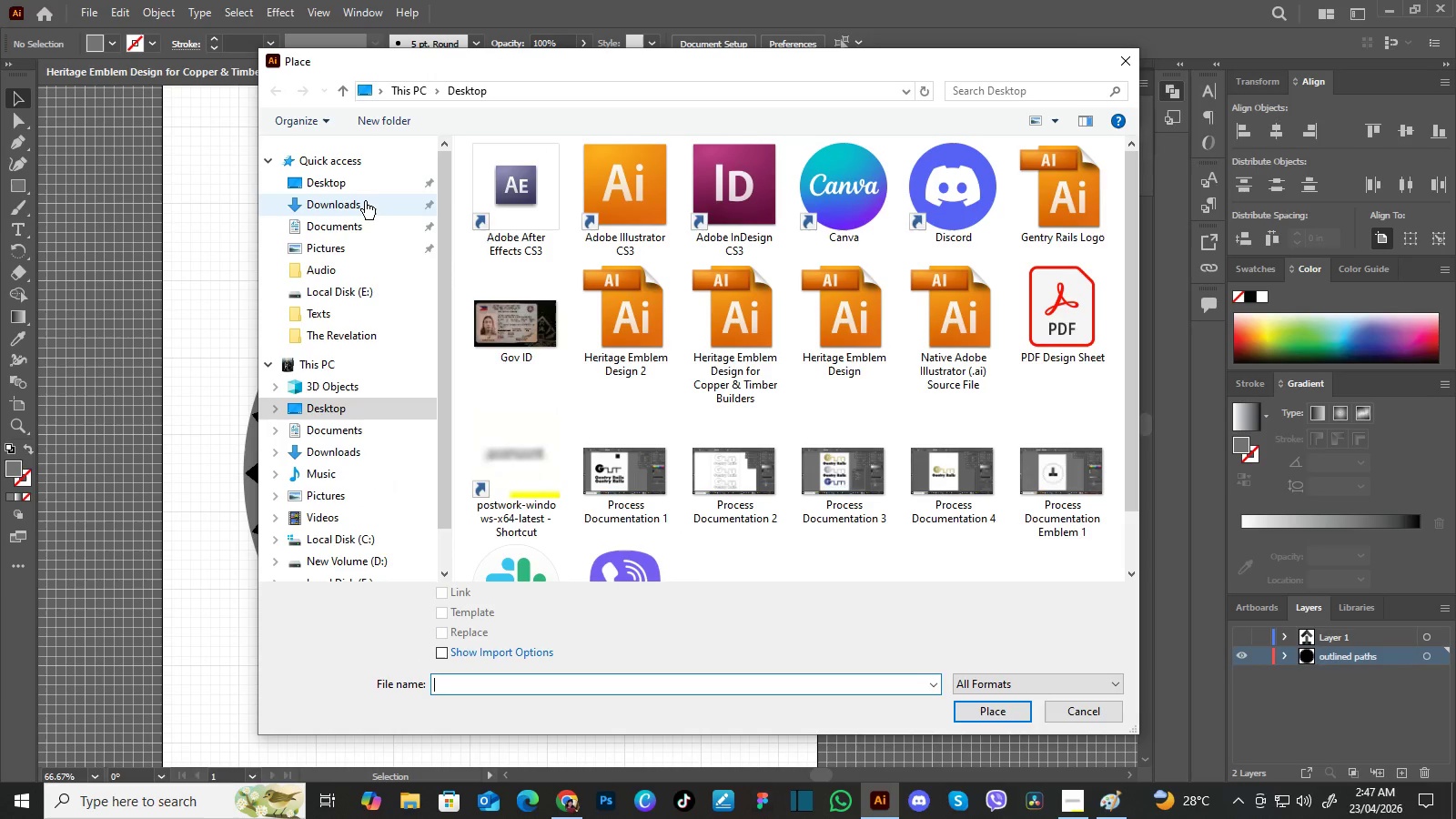 
left_click([365, 201])
 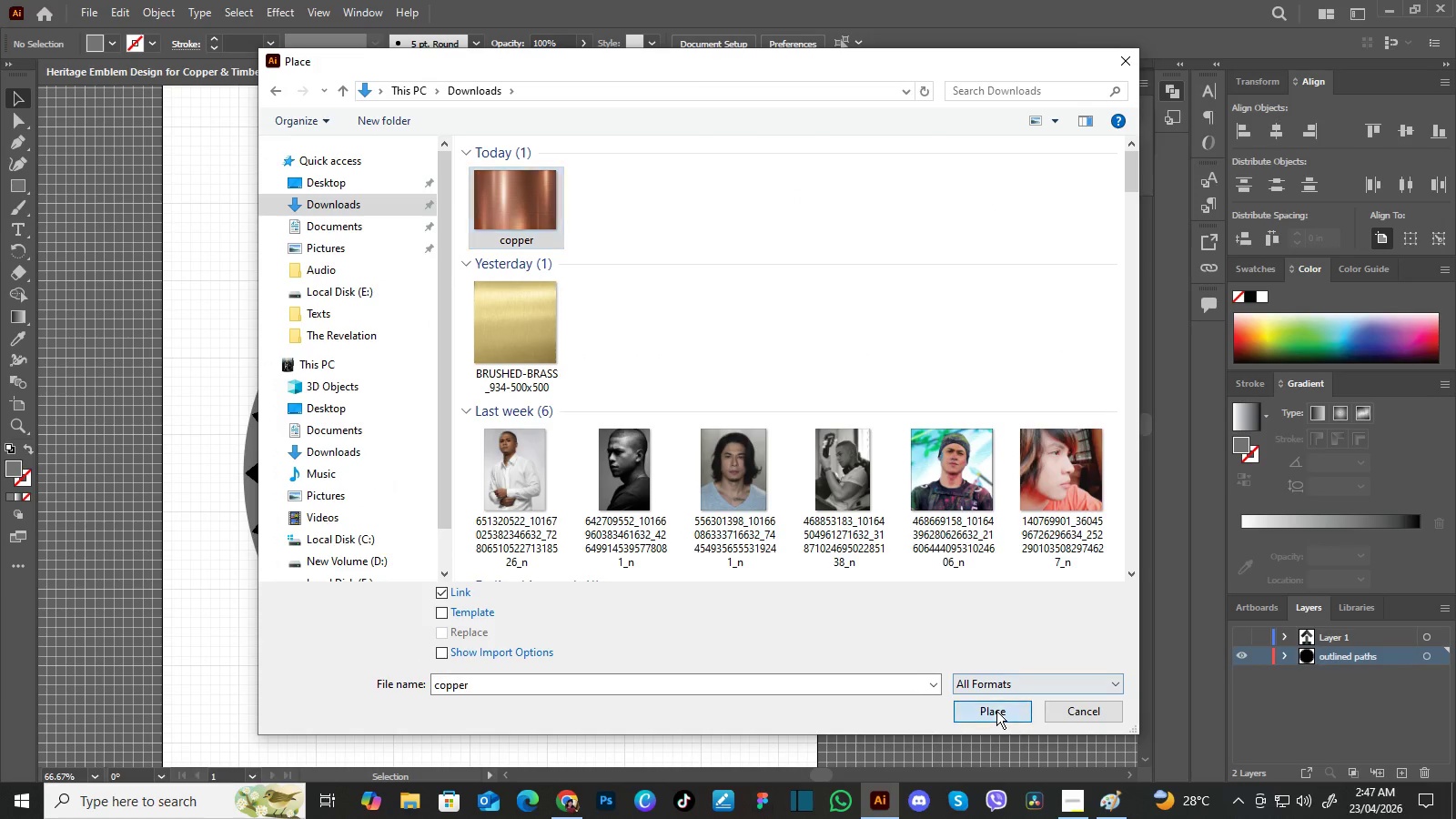 
left_click([996, 711])
 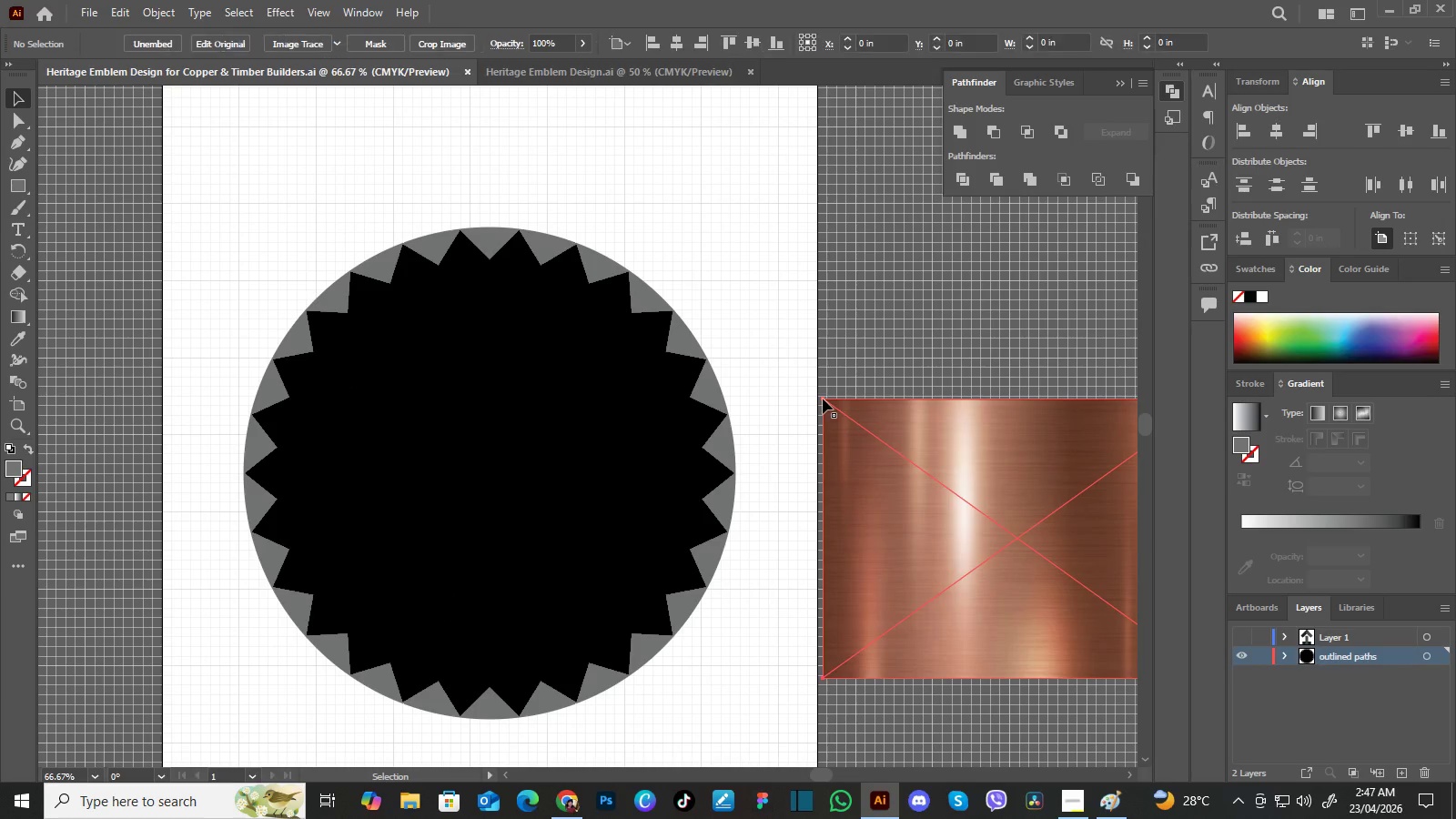 
left_click([823, 399])
 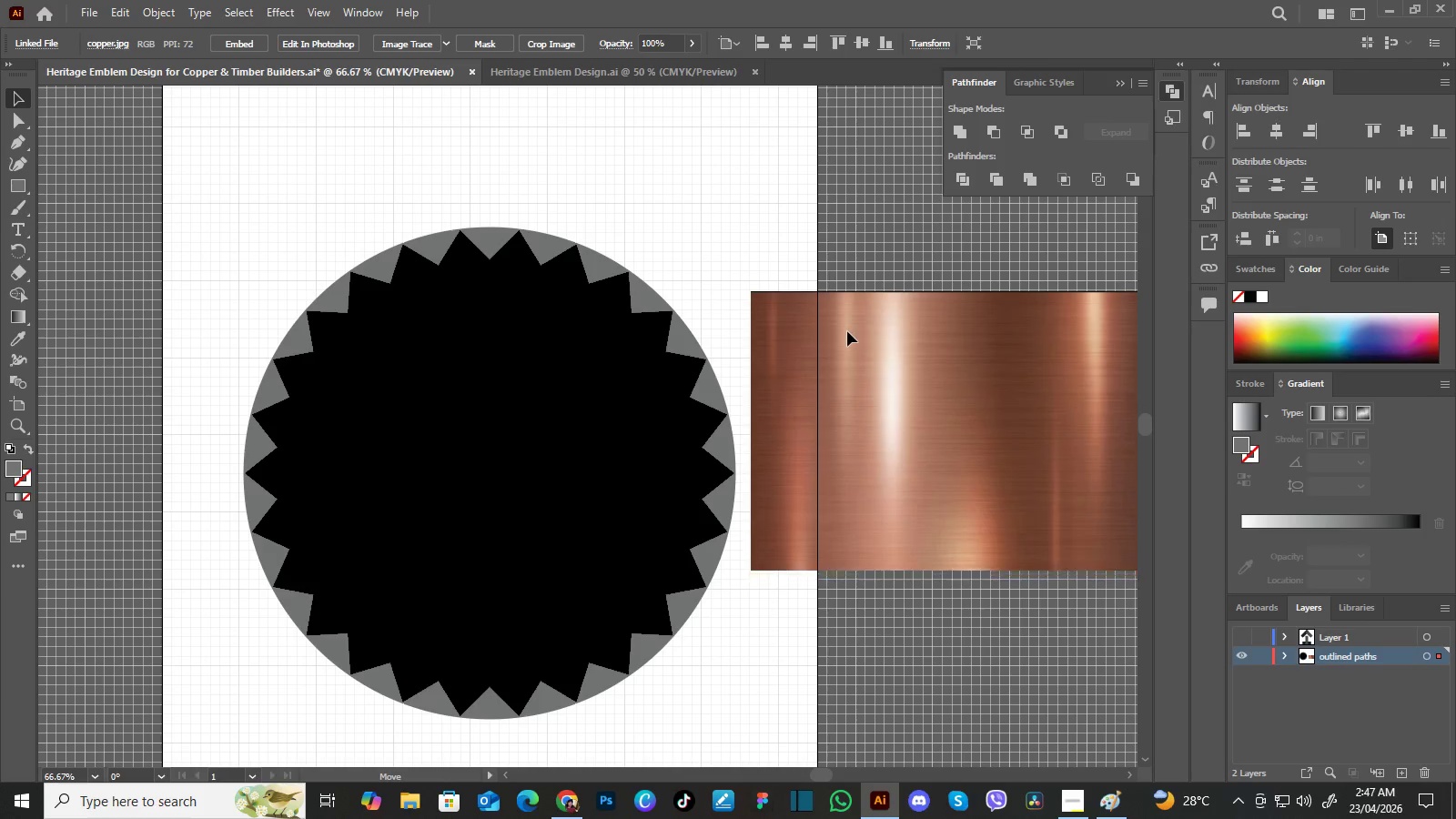 
left_click_drag(start_coordinate=[920, 442], to_coordinate=[847, 319])
 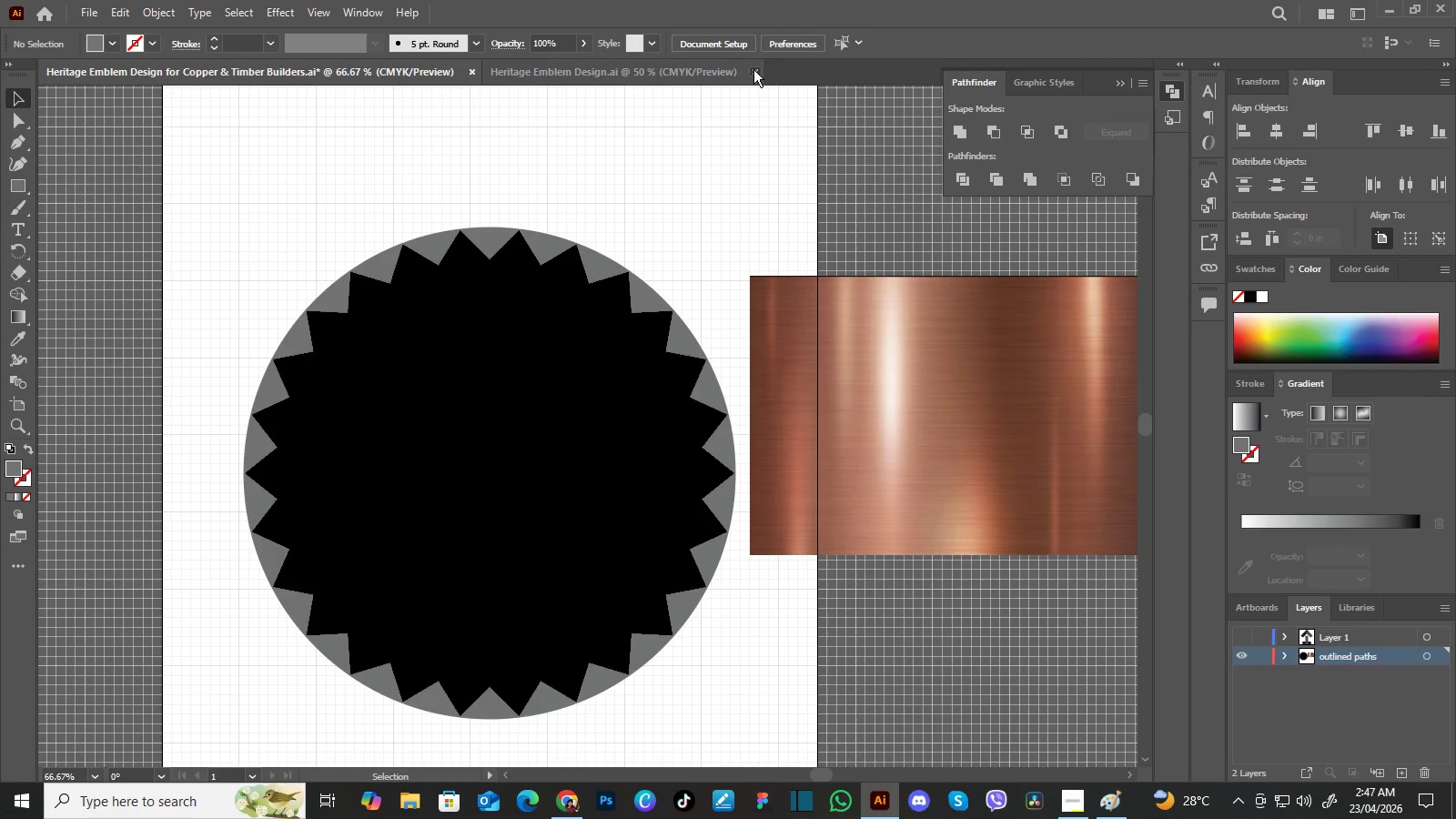 
left_click([753, 69])
 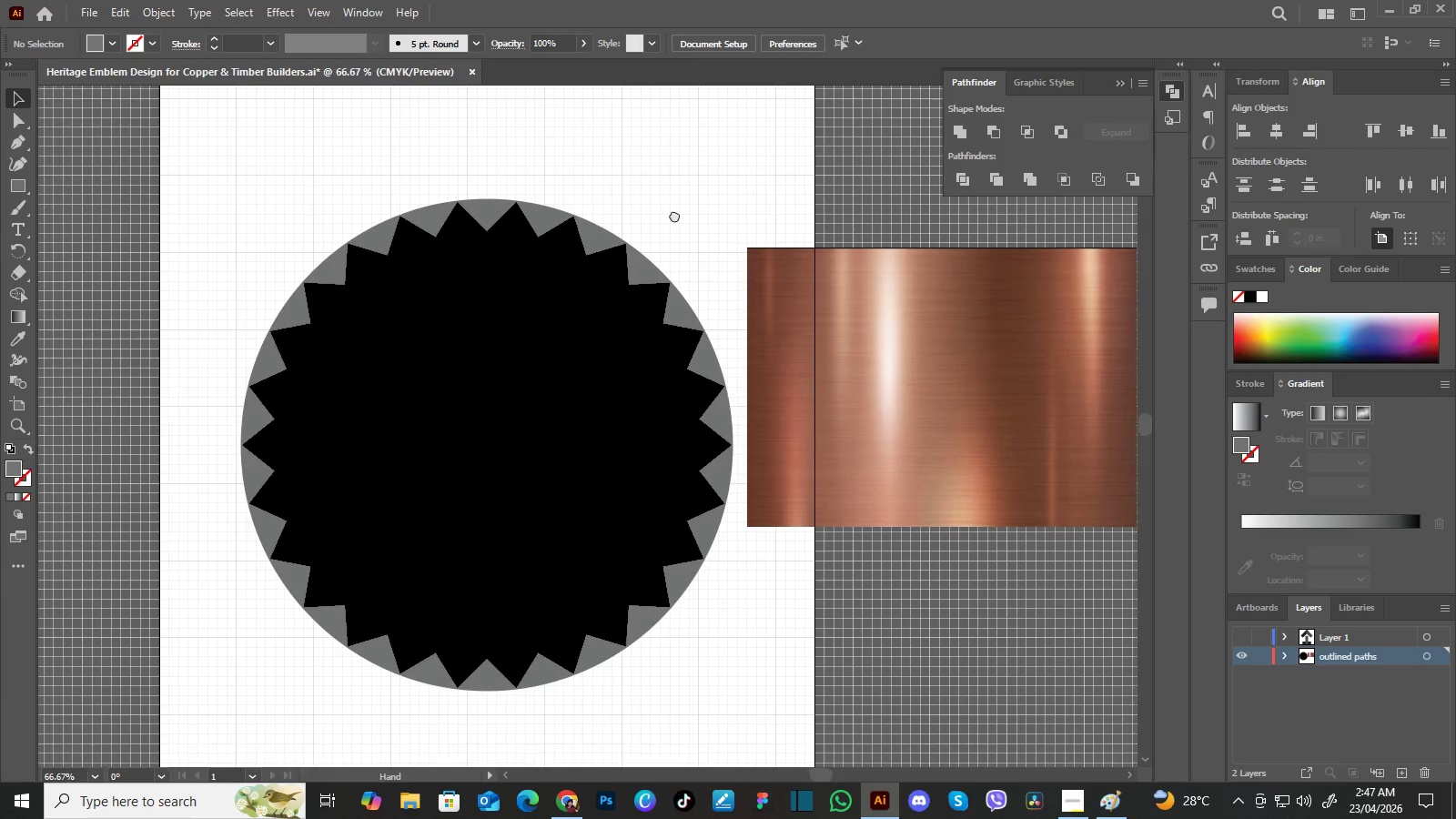 
hold_key(key=Space, duration=0.62)
 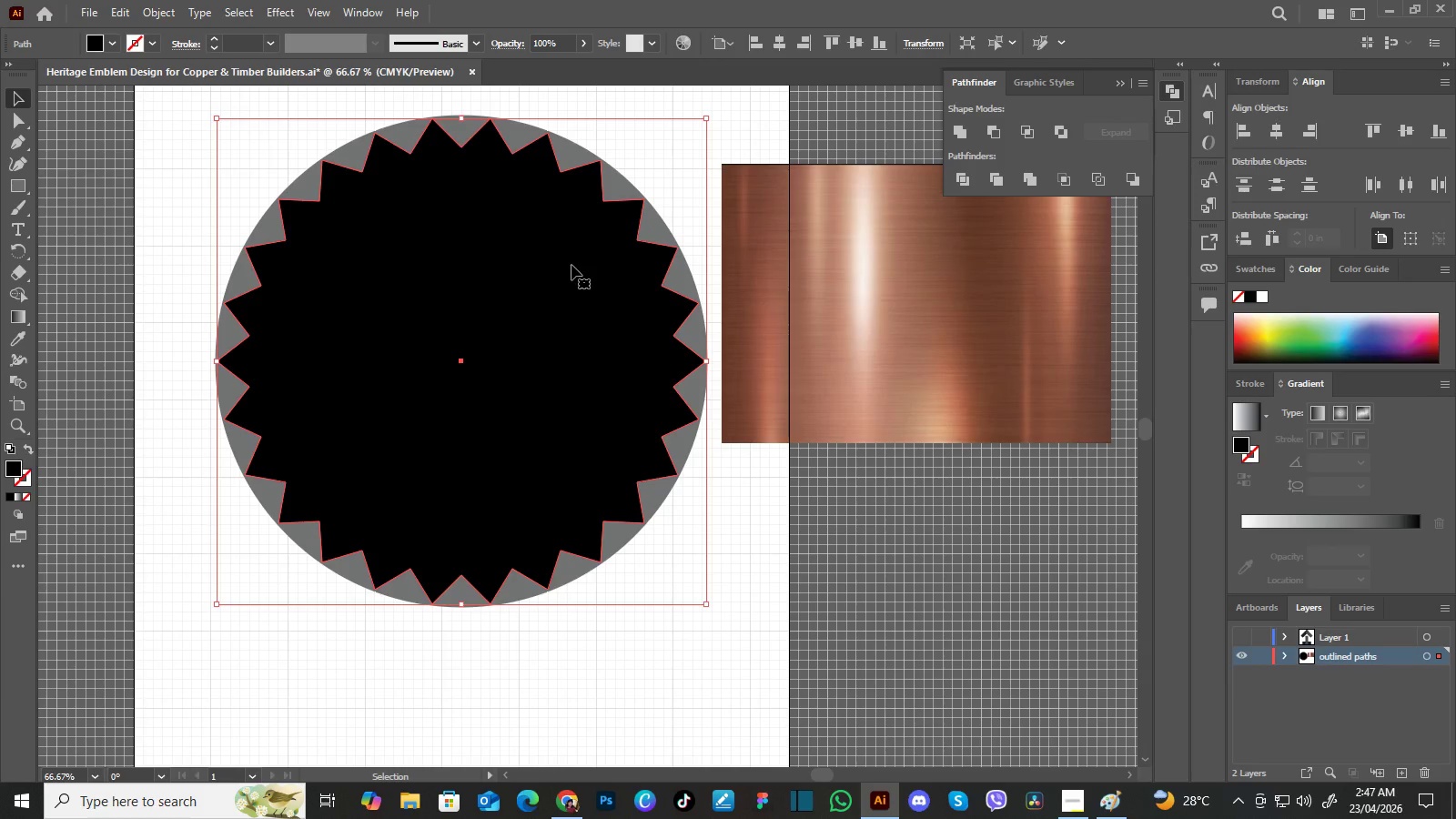 
left_click_drag(start_coordinate=[698, 309], to_coordinate=[670, 197])
 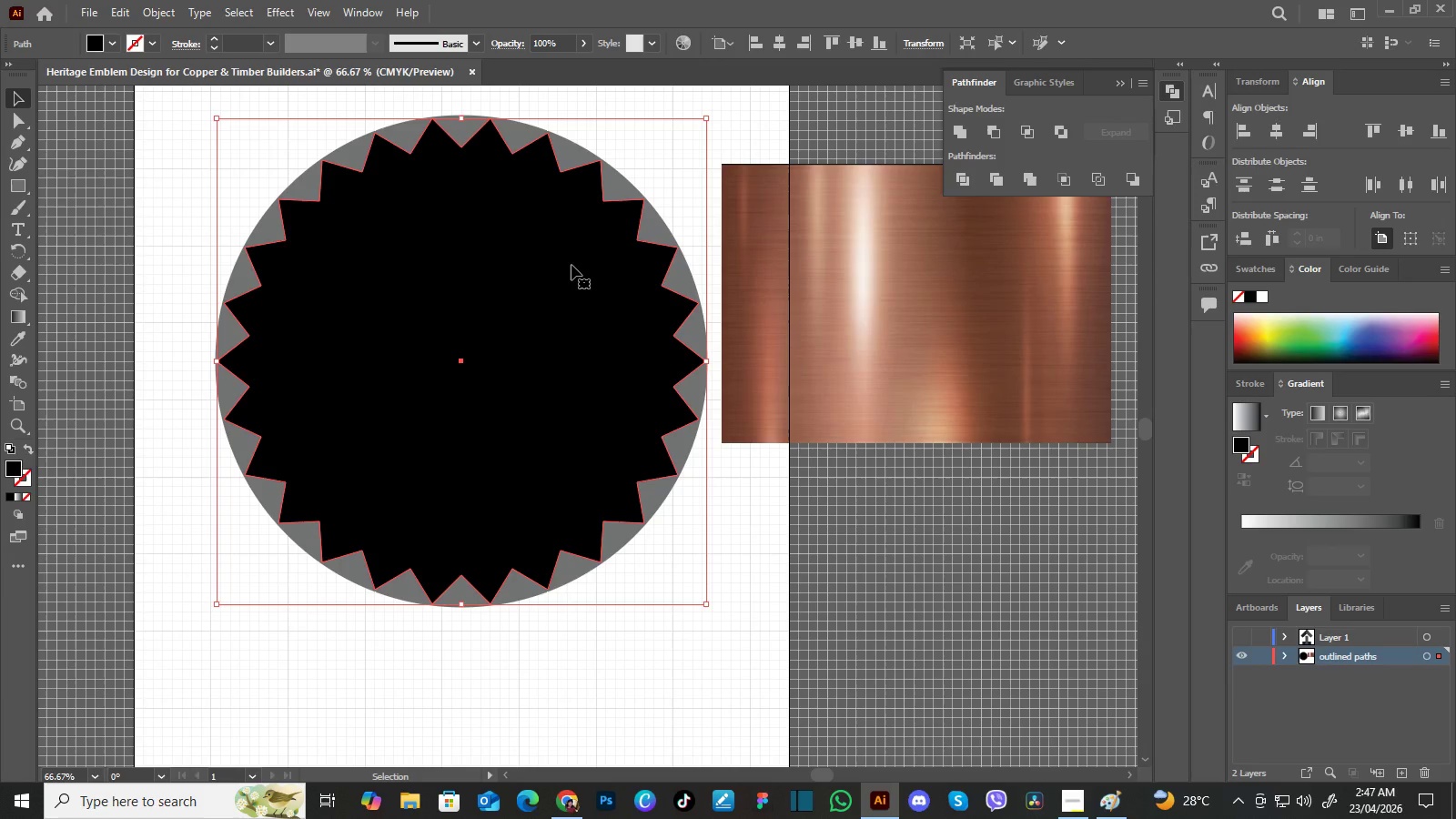 
left_click([571, 265])
 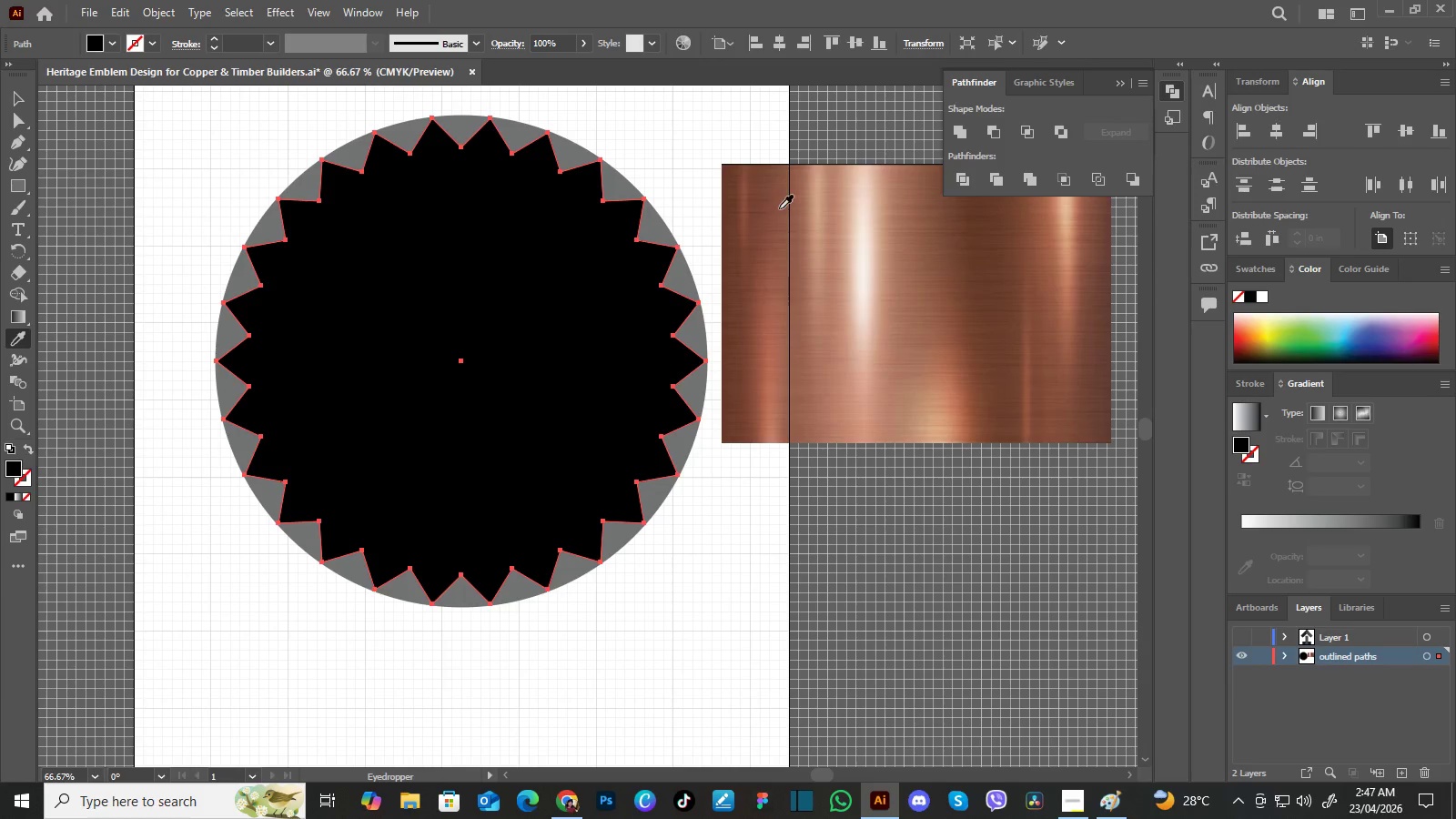 
key(I)
 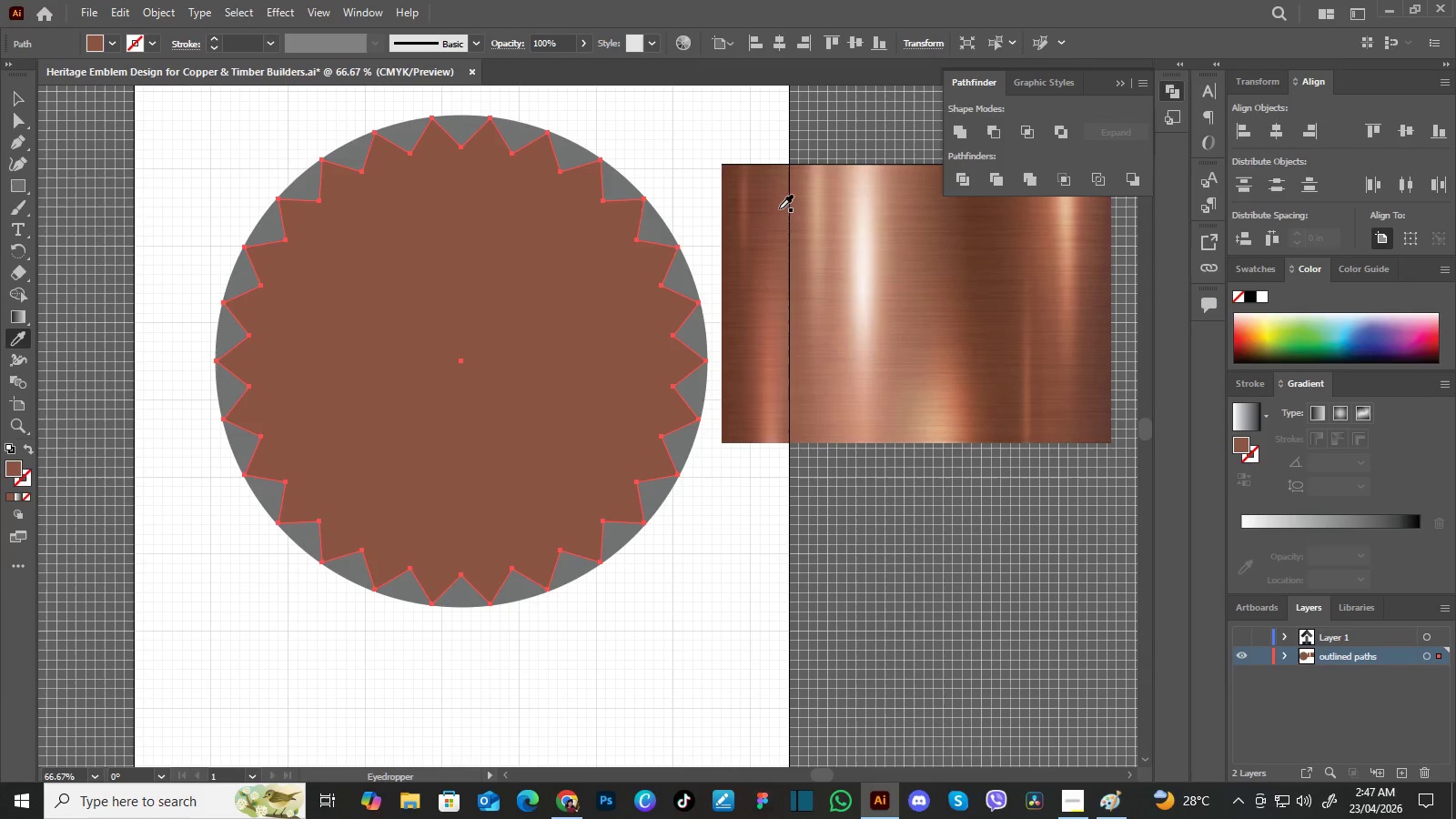 
left_click([779, 208])
 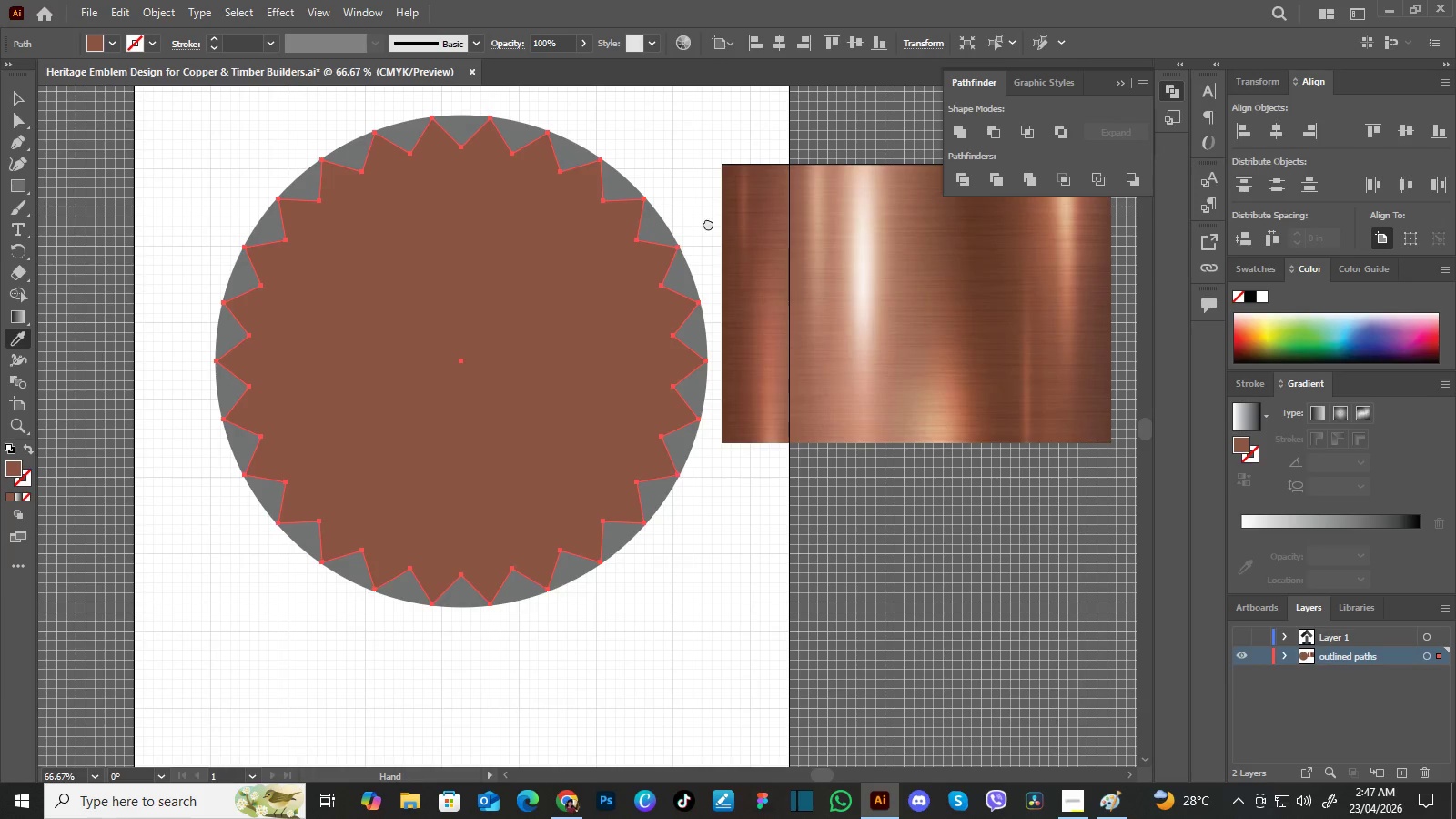 
hold_key(key=Space, duration=1.3)
 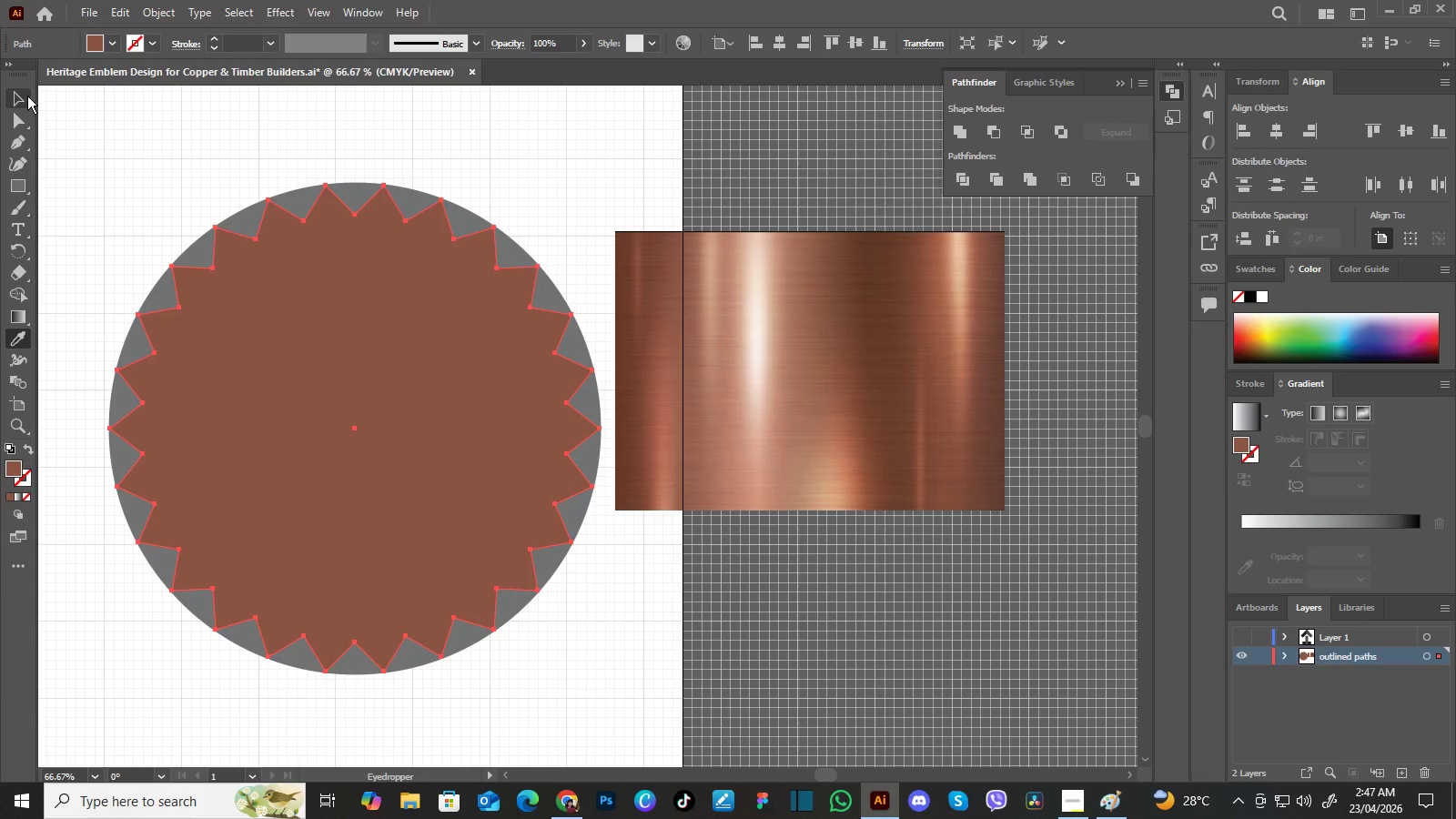 
left_click_drag(start_coordinate=[751, 209], to_coordinate=[645, 255])
 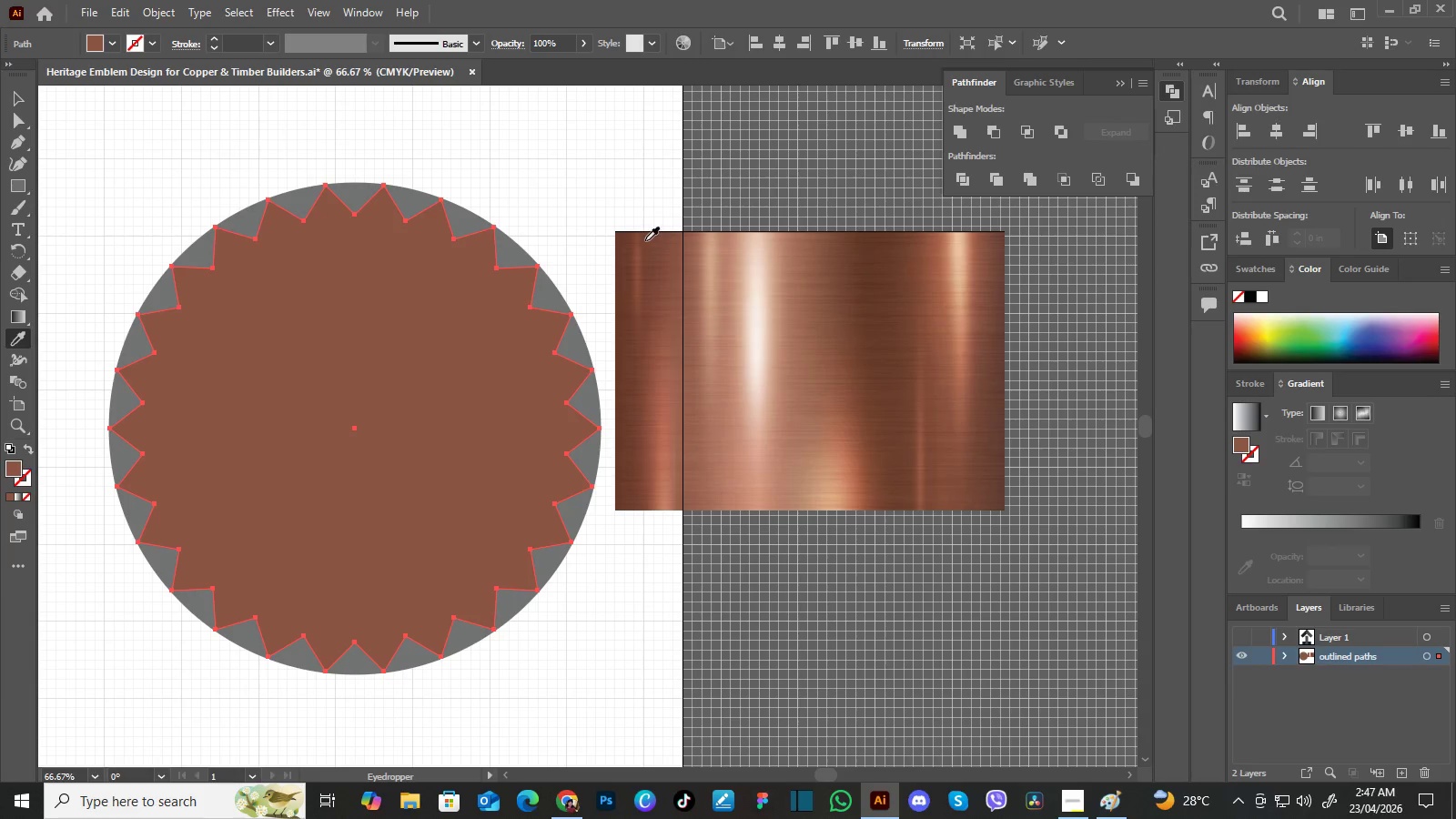 
left_click_drag(start_coordinate=[660, 250], to_coordinate=[659, 272])
 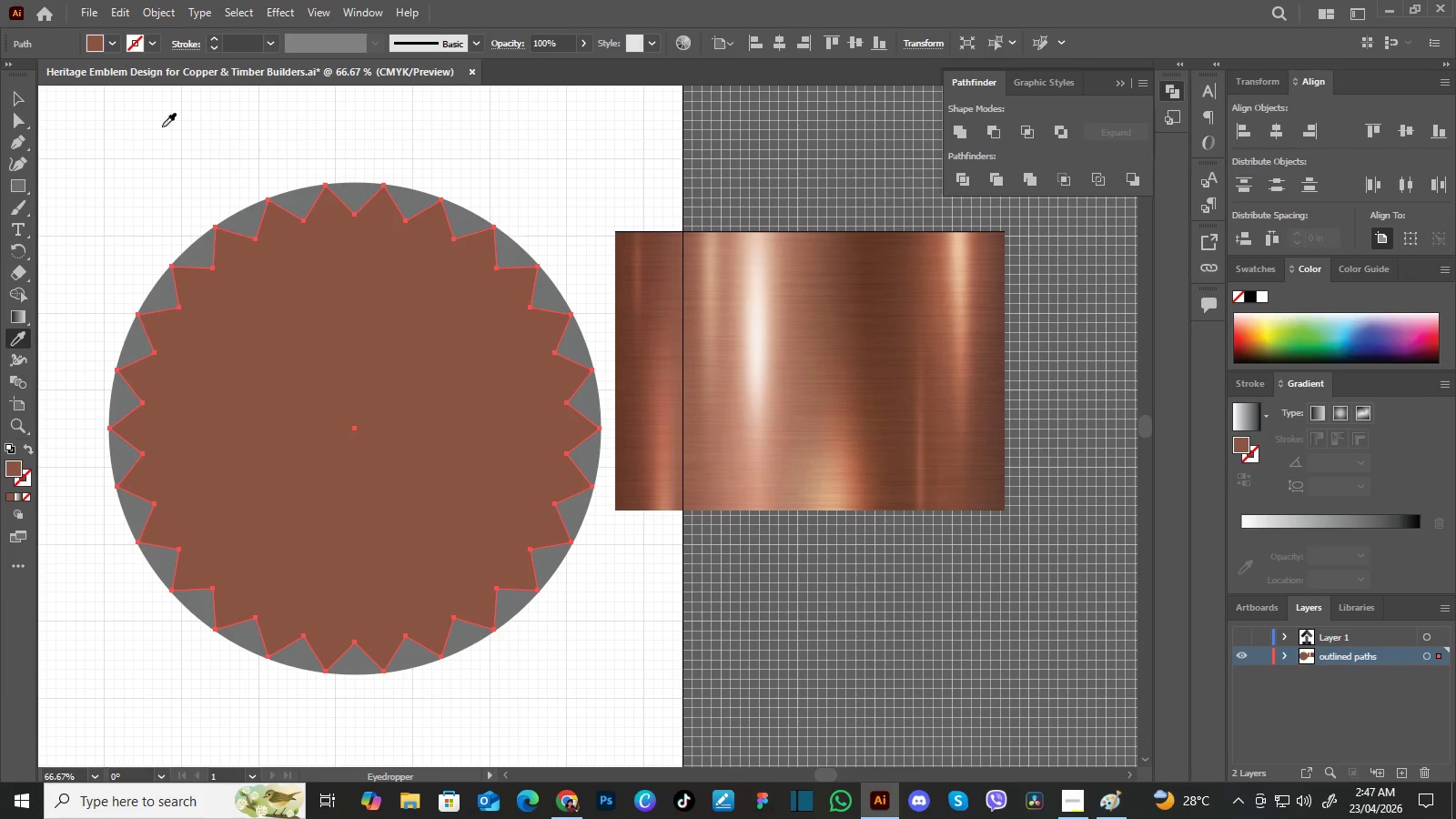 
hold_key(key=Space, duration=10.89)
 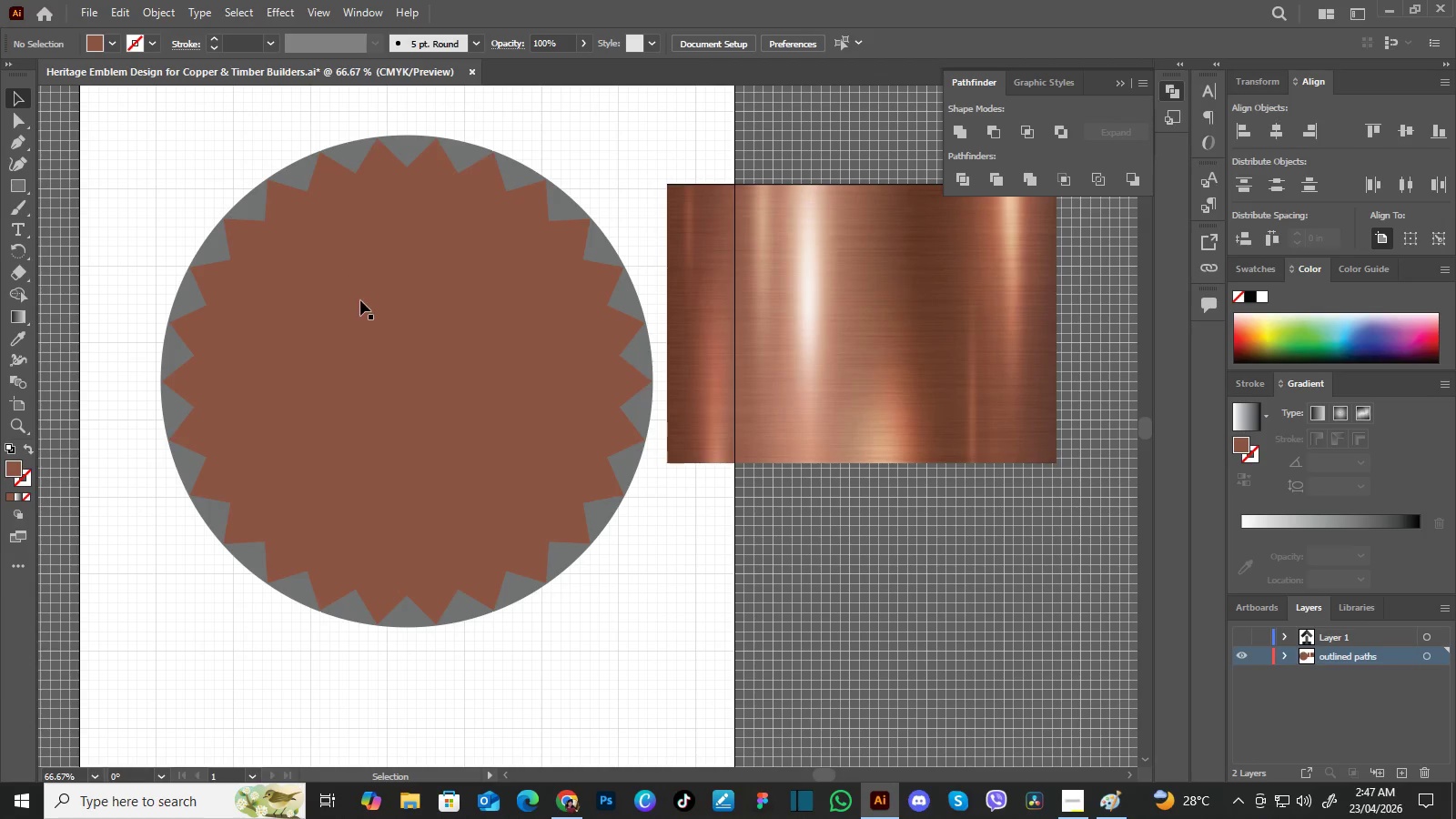 
double_click([162, 137])
 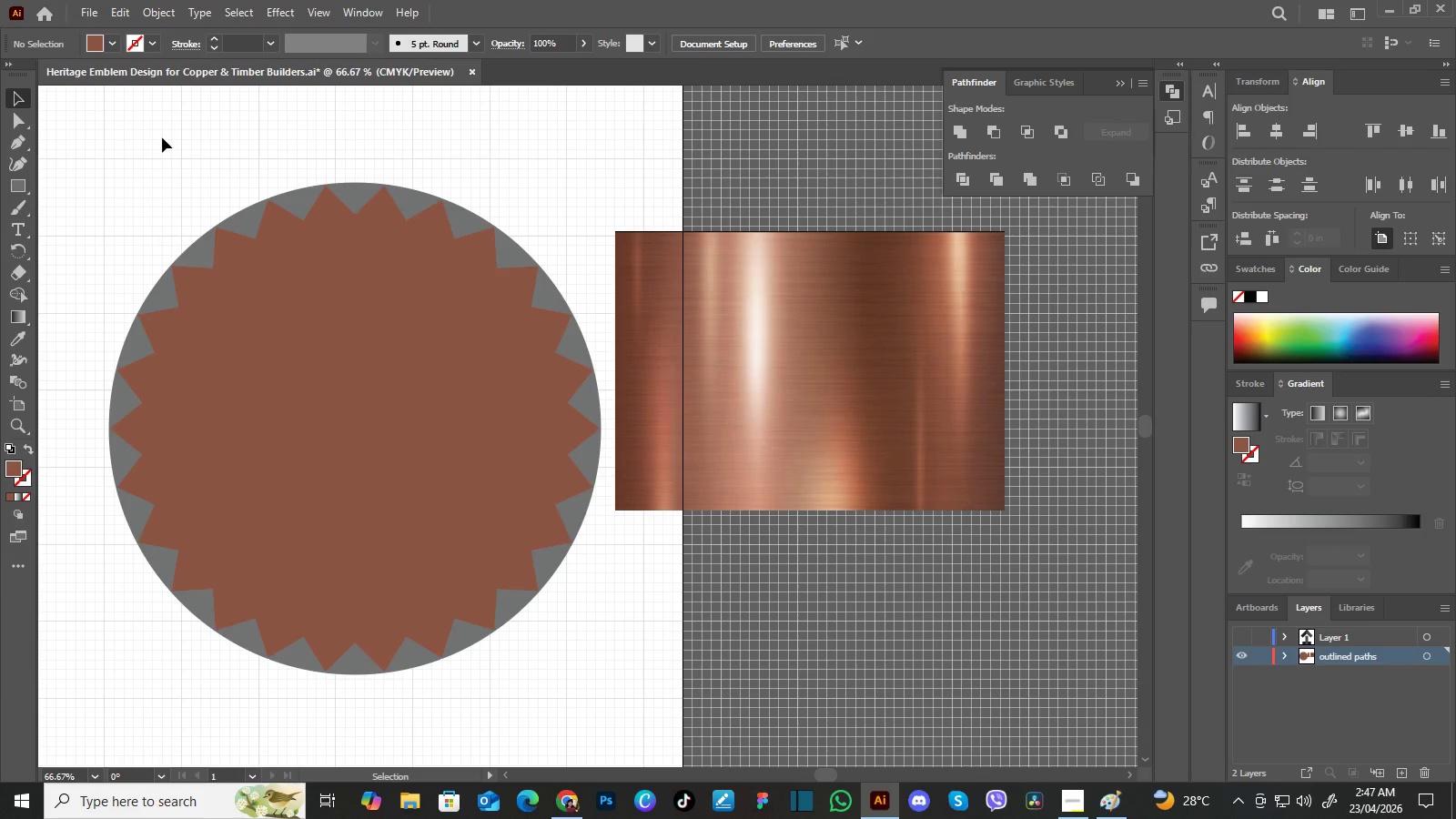 
hold_key(key=Space, duration=0.75)
 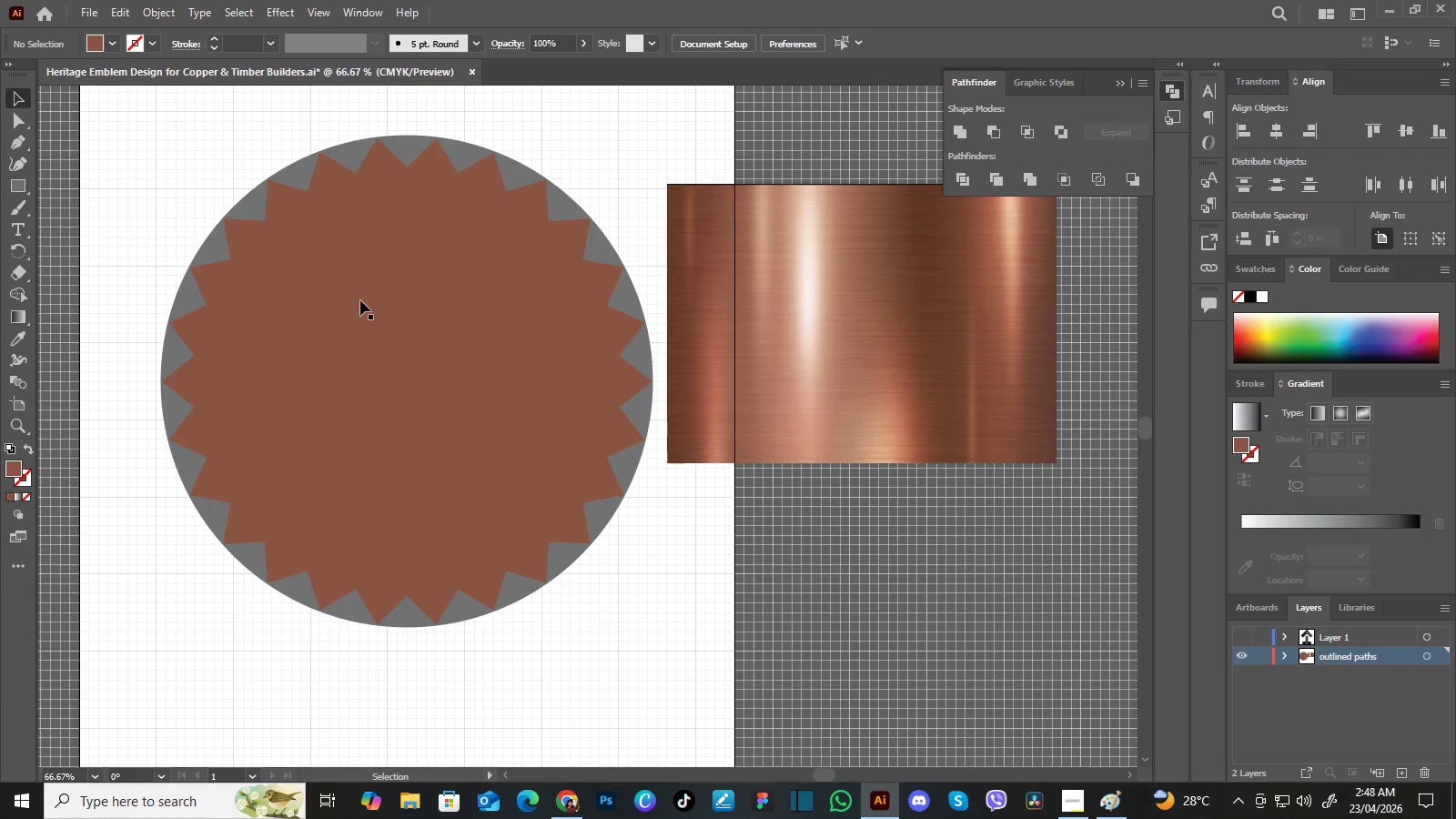 
left_click_drag(start_coordinate=[295, 328], to_coordinate=[347, 280])
 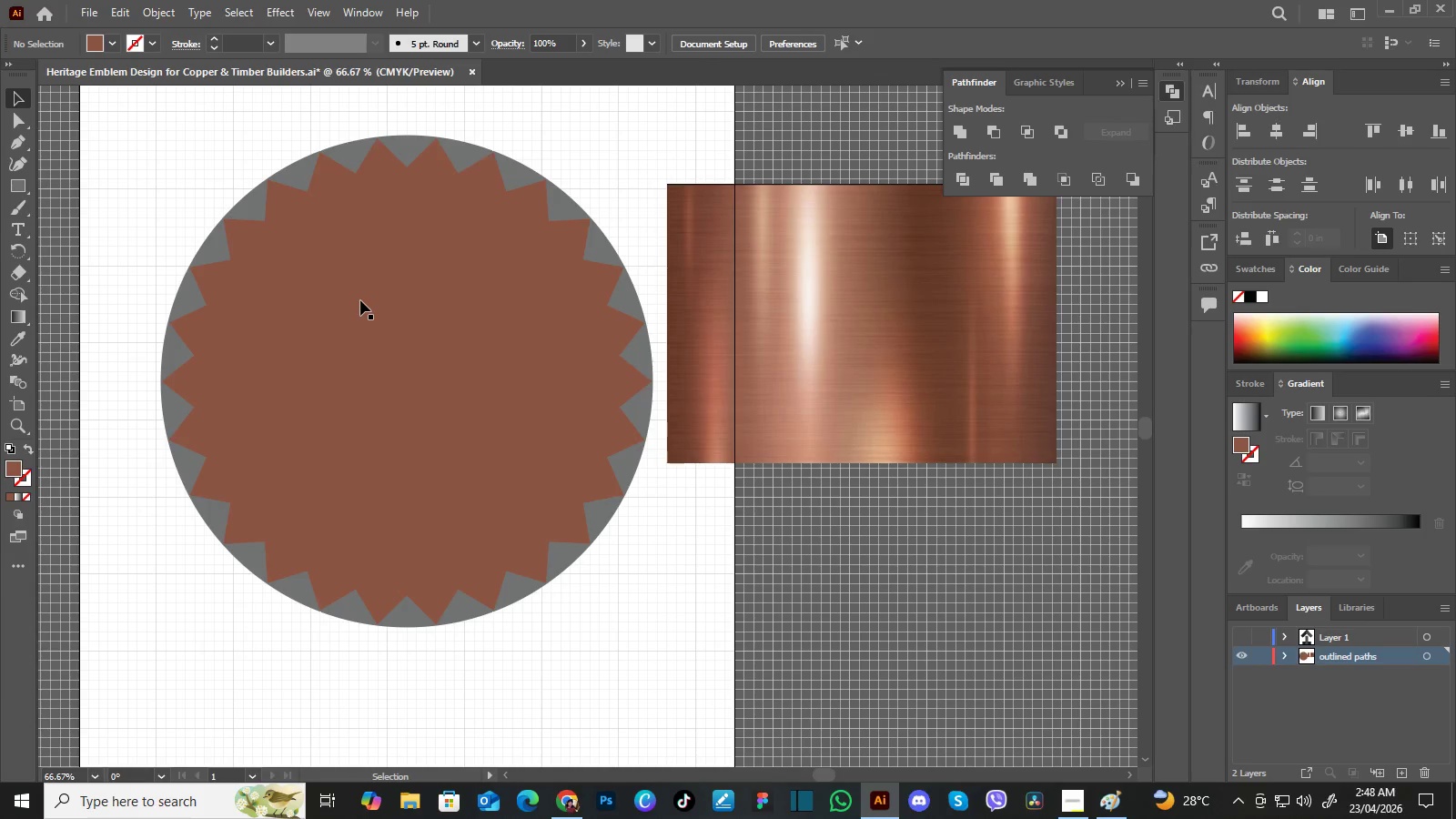 
key(V)
 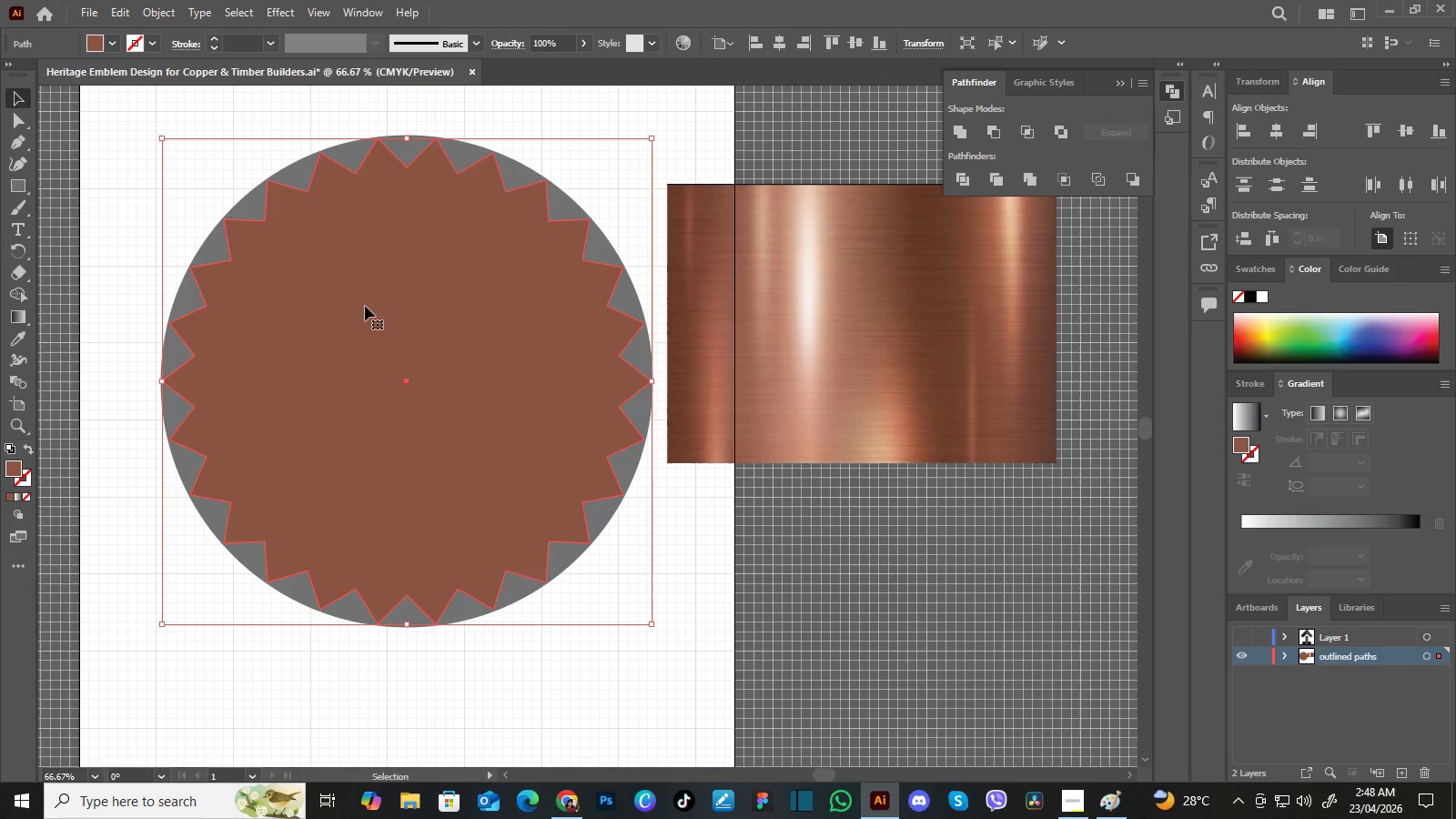 
left_click([365, 306])
 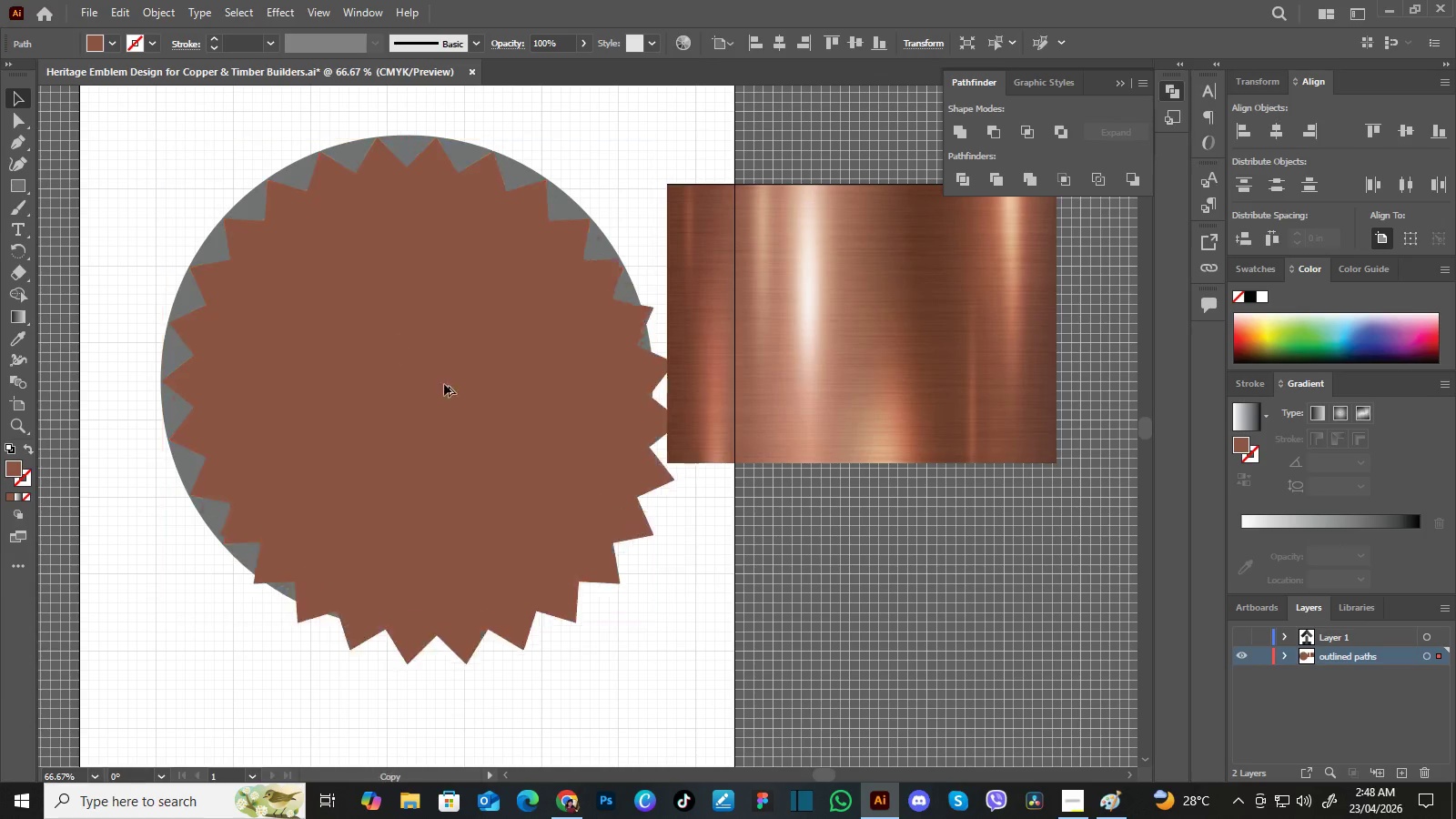 
hold_key(key=AltLeft, duration=1.5)
left_click_drag(start_coordinate=[365, 306], to_coordinate=[283, 627])
 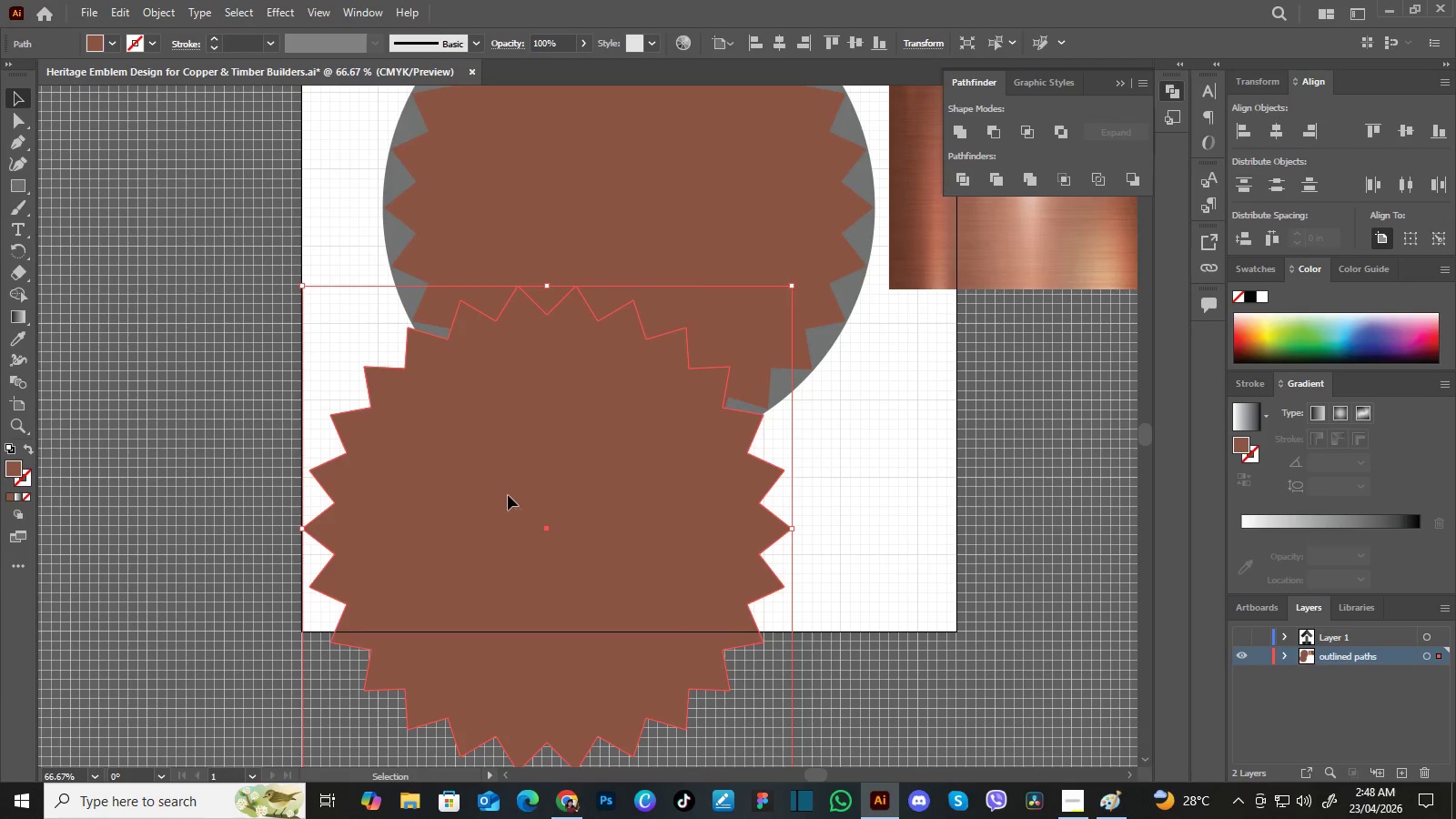 
hold_key(key=AltLeft, duration=0.58)
 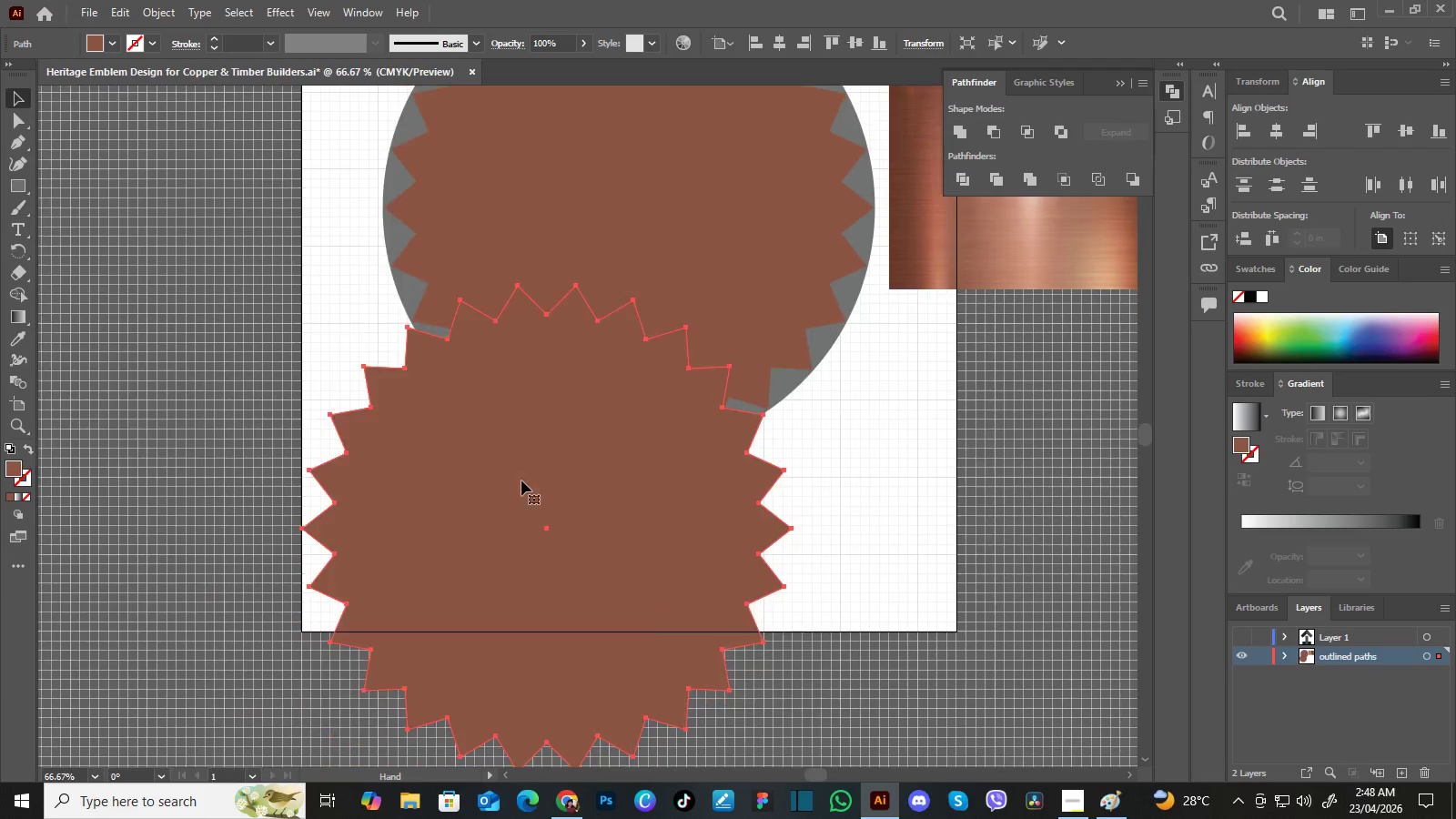 
hold_key(key=Space, duration=0.59)
 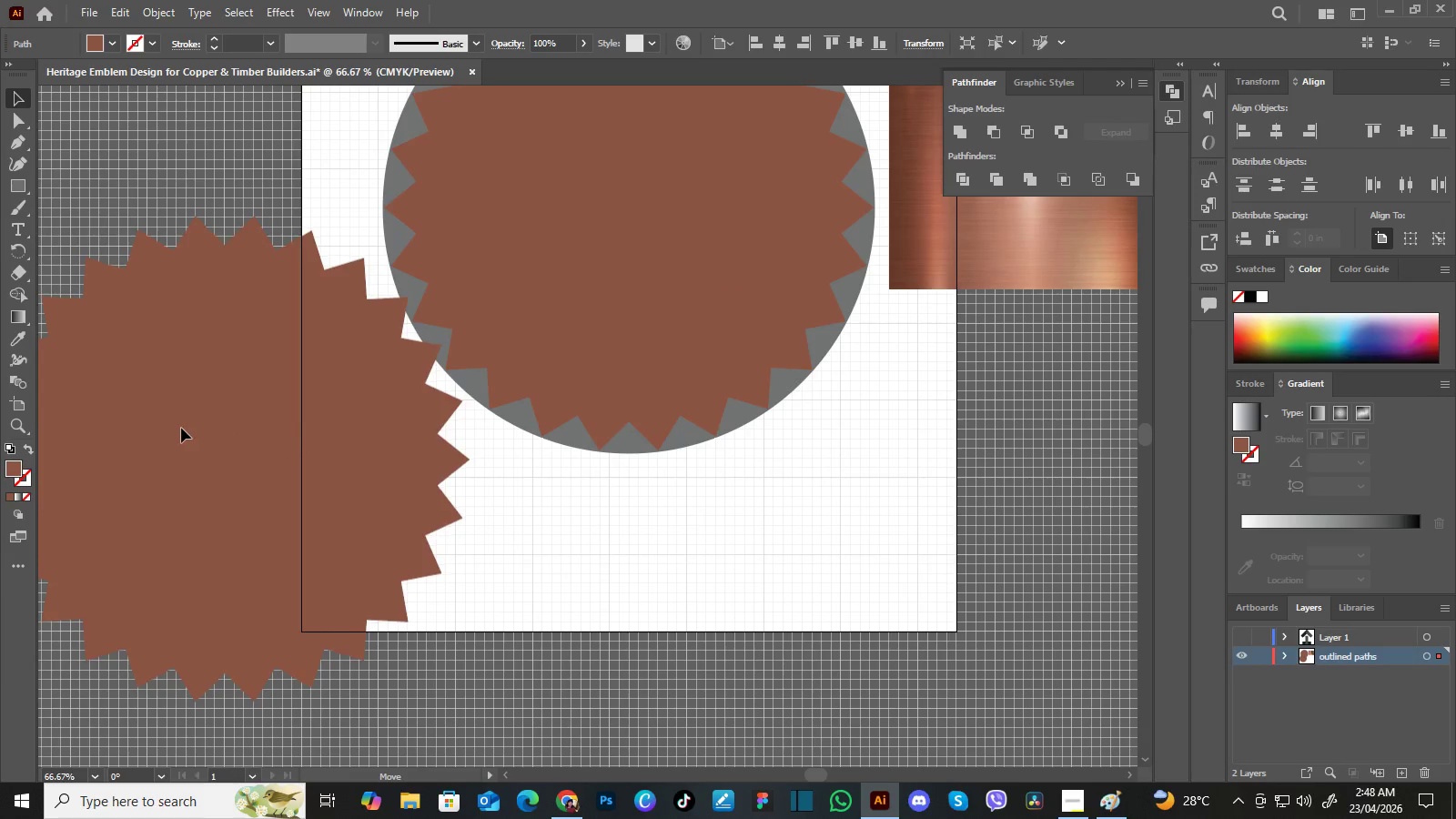 
left_click_drag(start_coordinate=[334, 628], to_coordinate=[556, 453])
 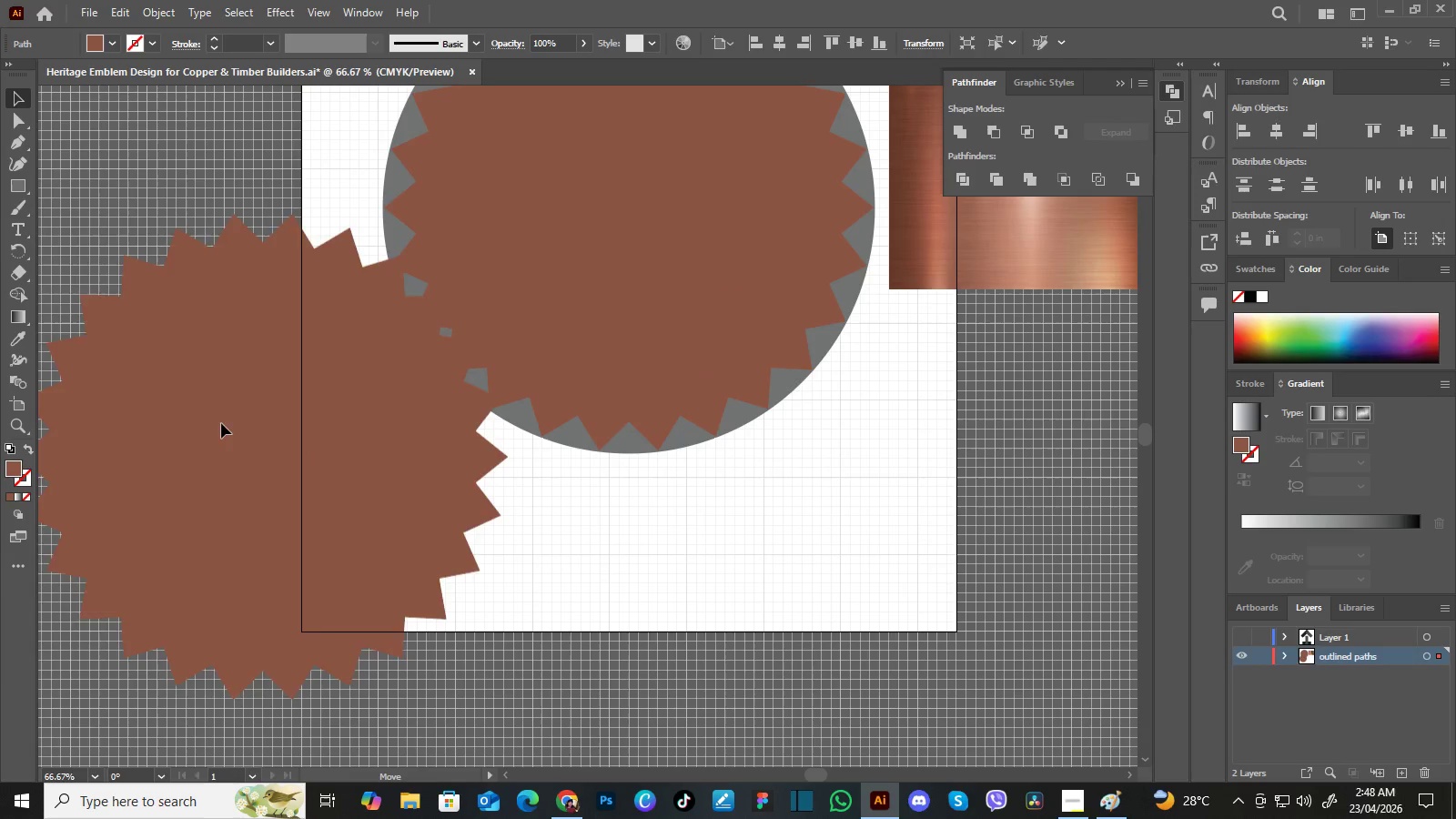 
left_click_drag(start_coordinate=[508, 495], to_coordinate=[180, 429])
 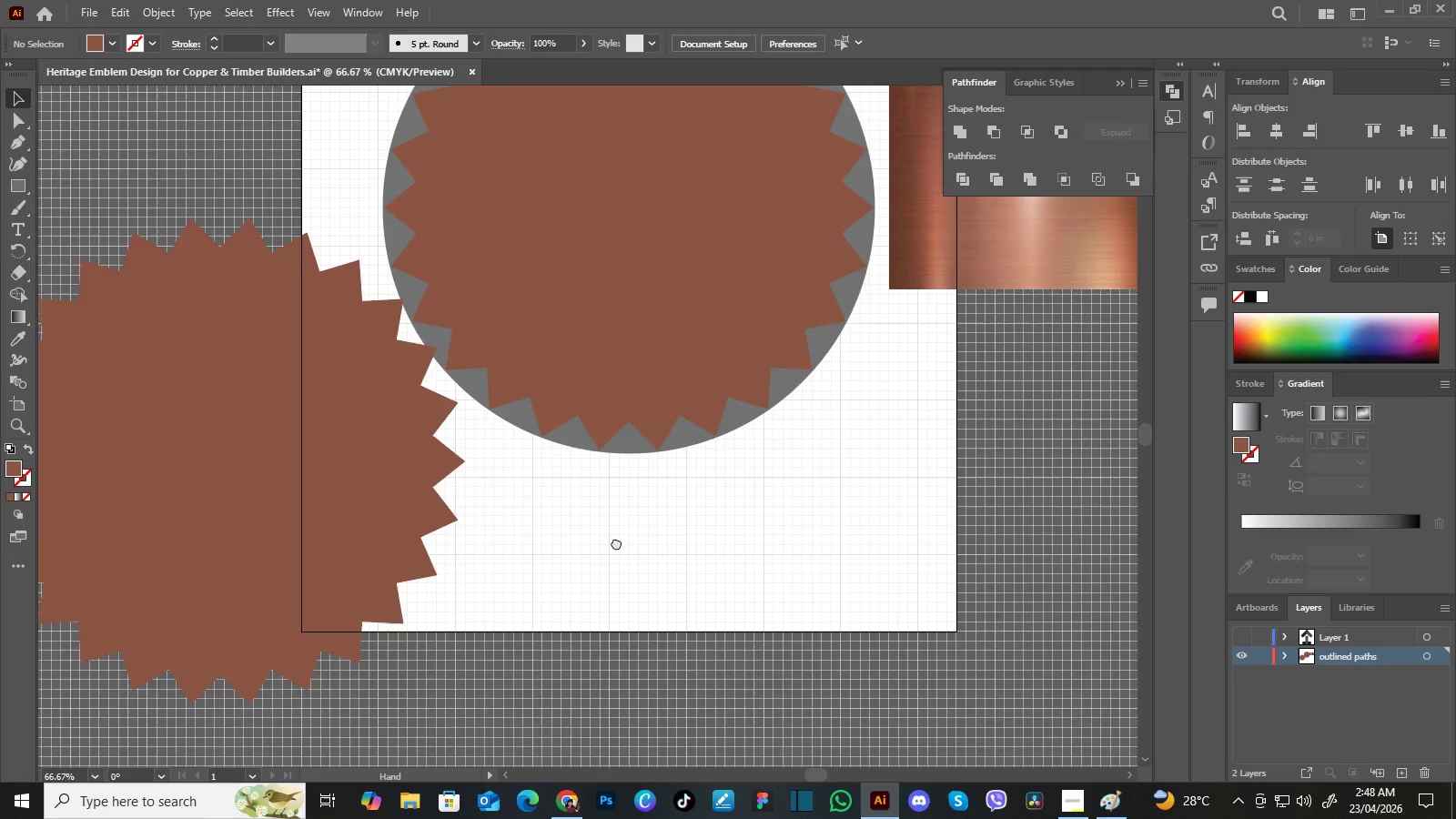 
left_click([562, 547])
 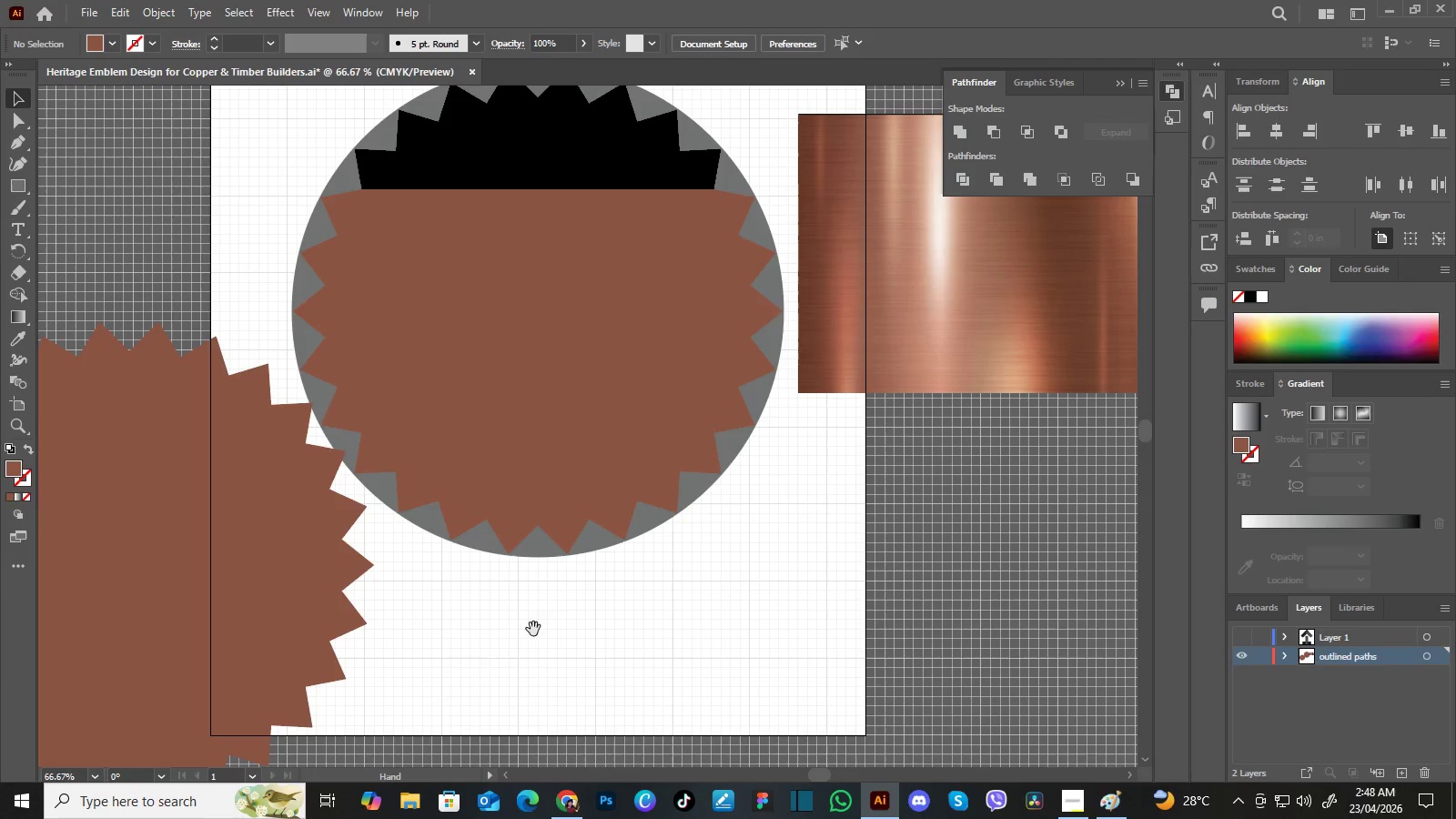 
hold_key(key=Space, duration=1.17)
 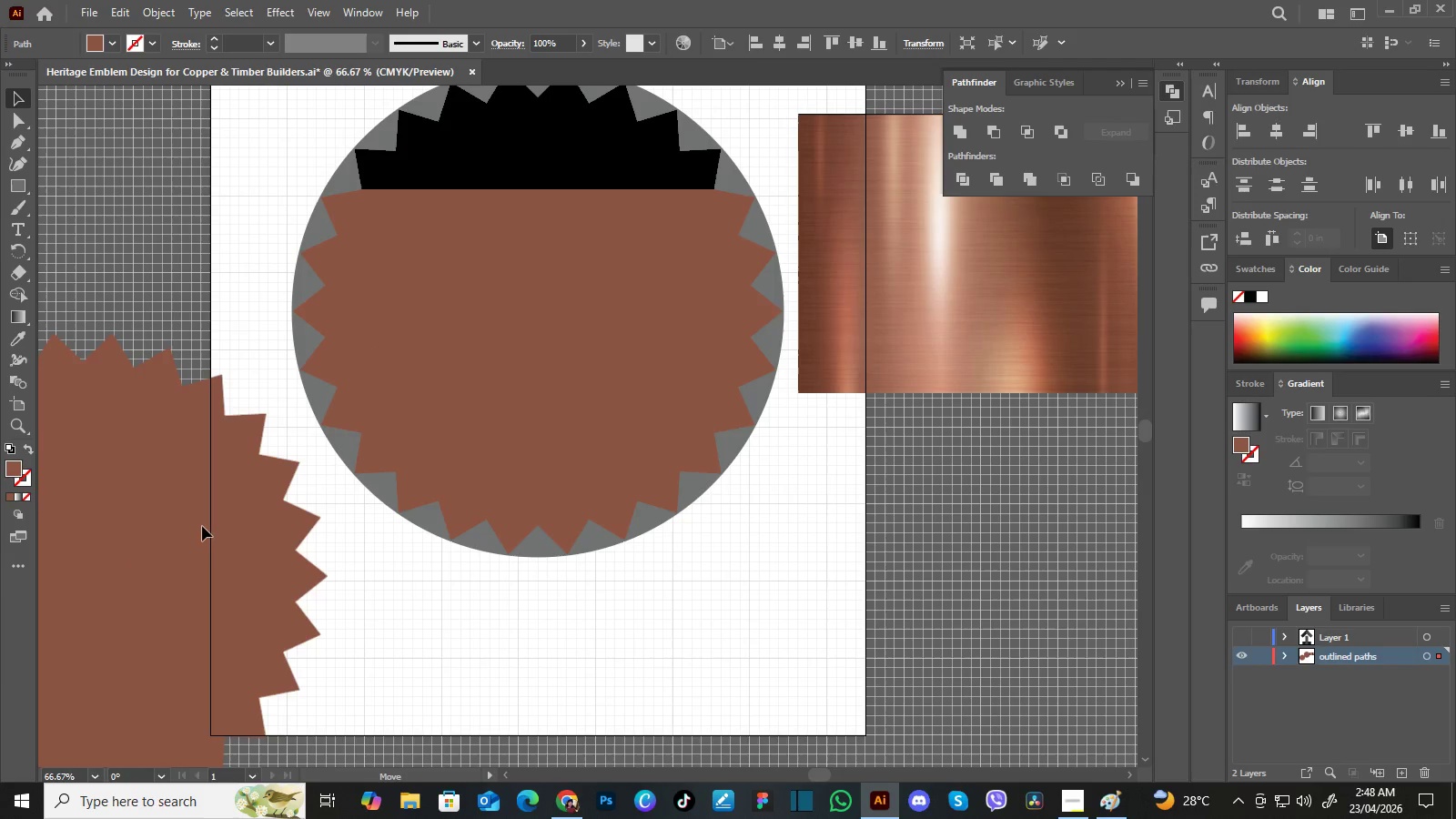 
left_click_drag(start_coordinate=[625, 532], to_coordinate=[534, 636])
 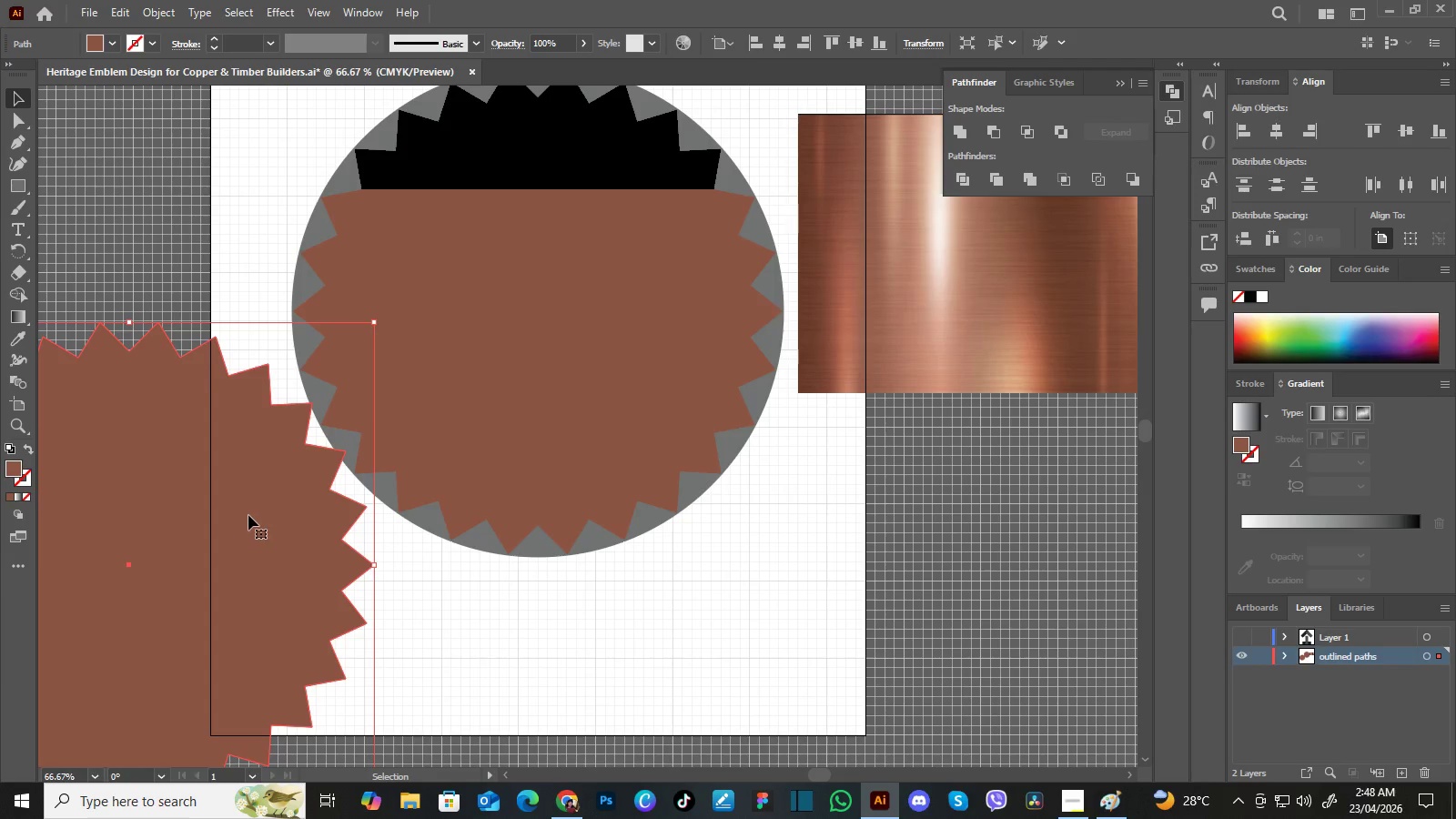 
left_click([253, 521])
 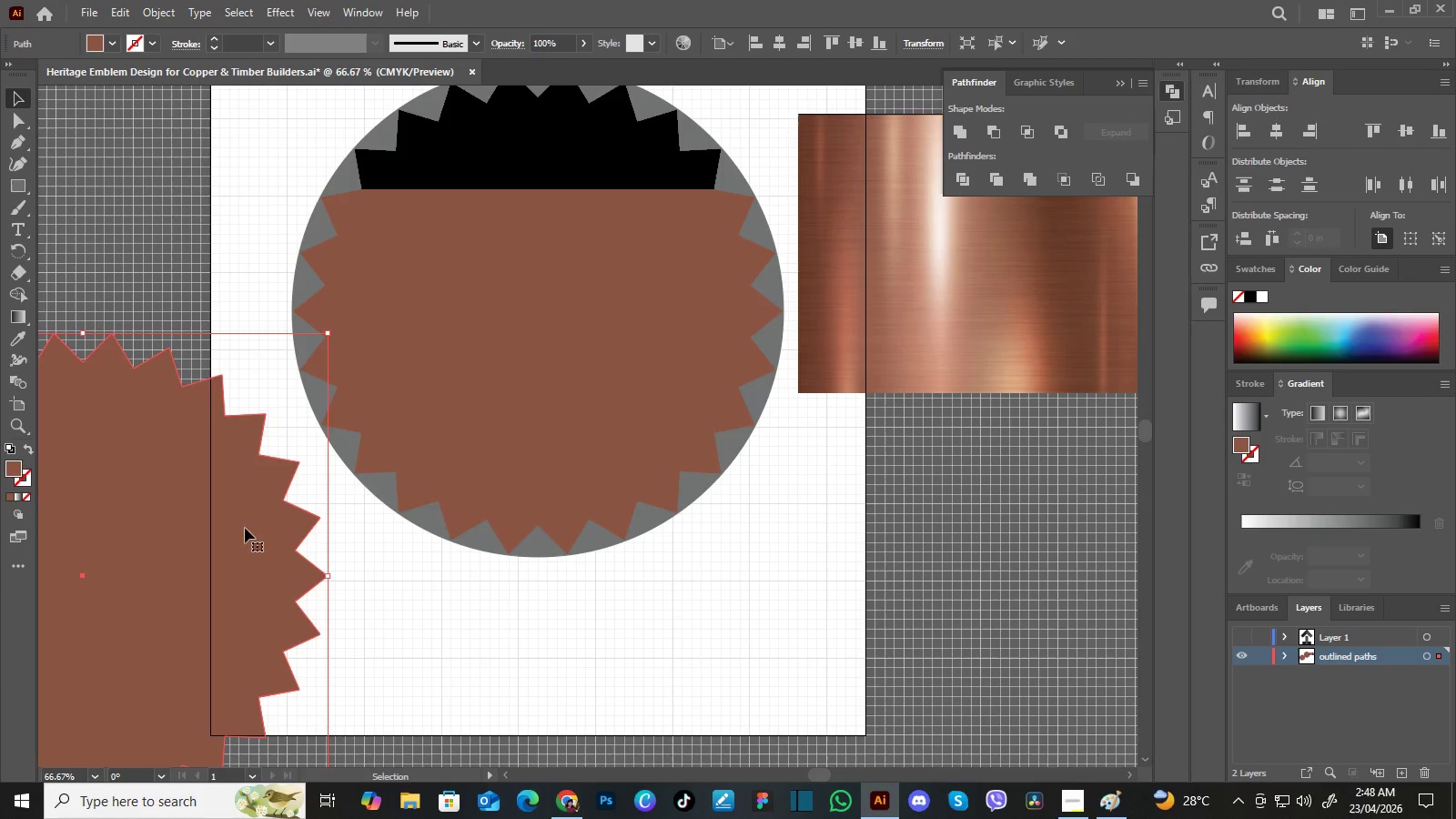 
left_click_drag(start_coordinate=[248, 515], to_coordinate=[202, 526])
 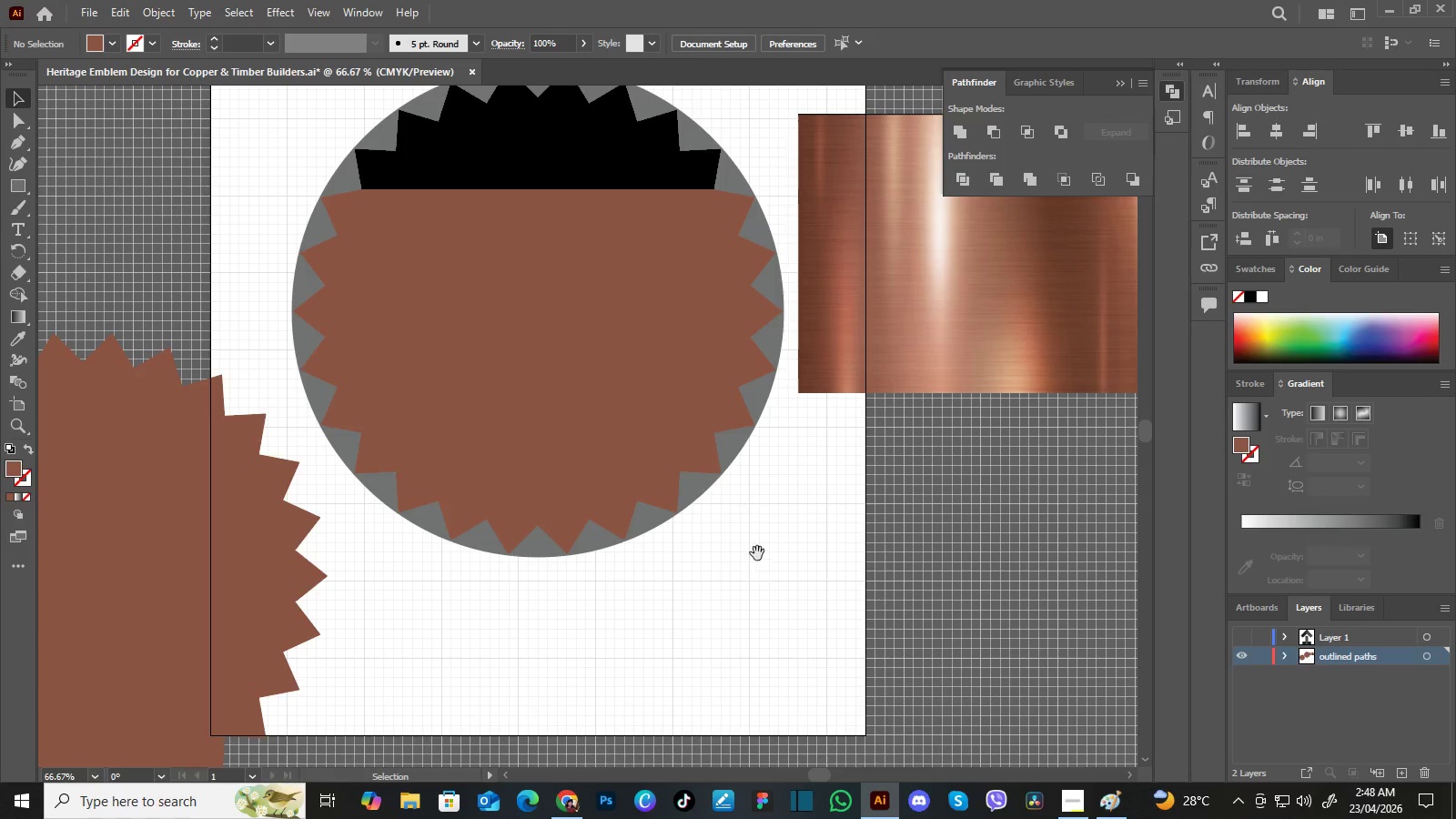 
left_click([710, 602])
 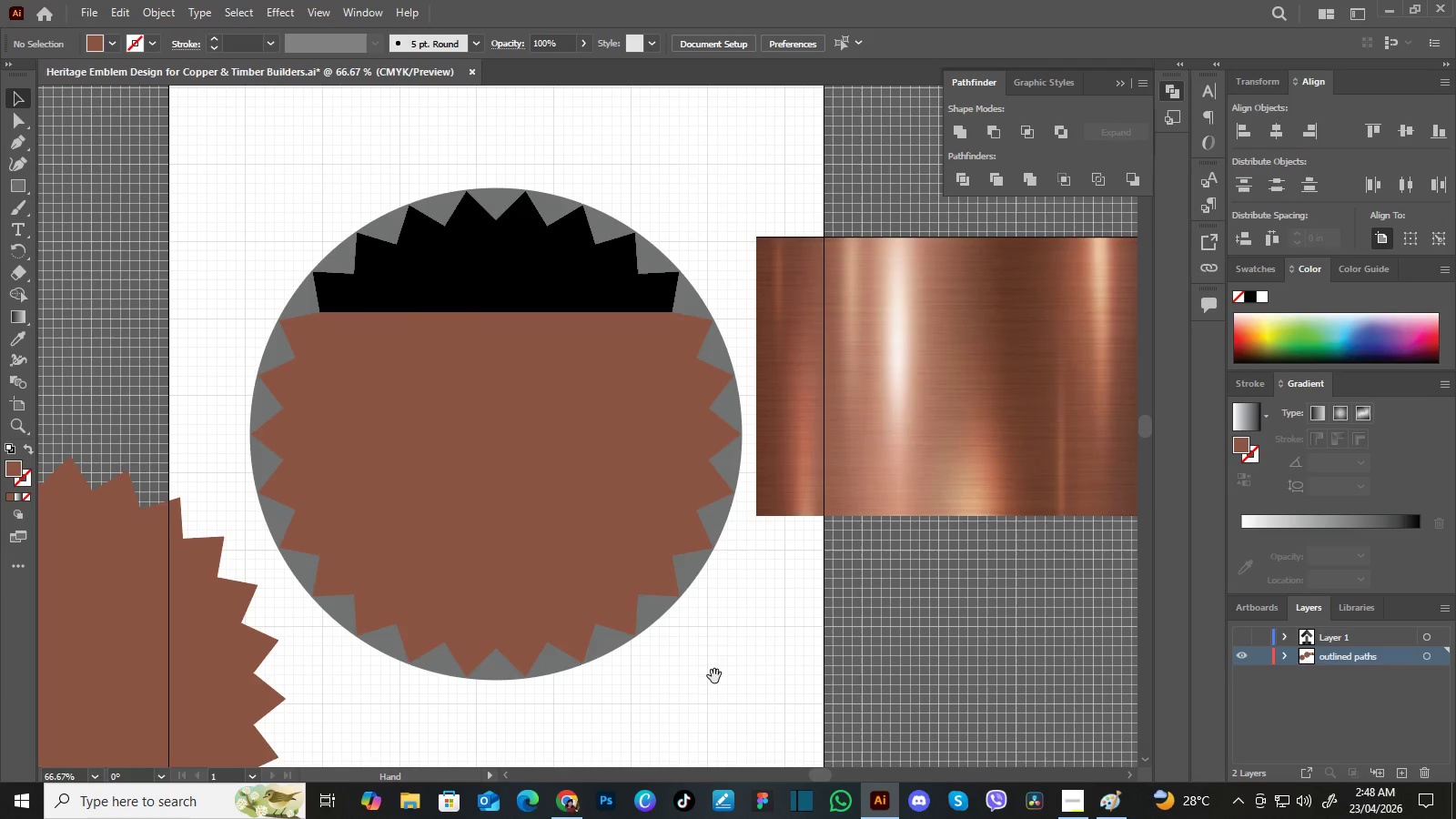 
hold_key(key=Space, duration=0.77)
 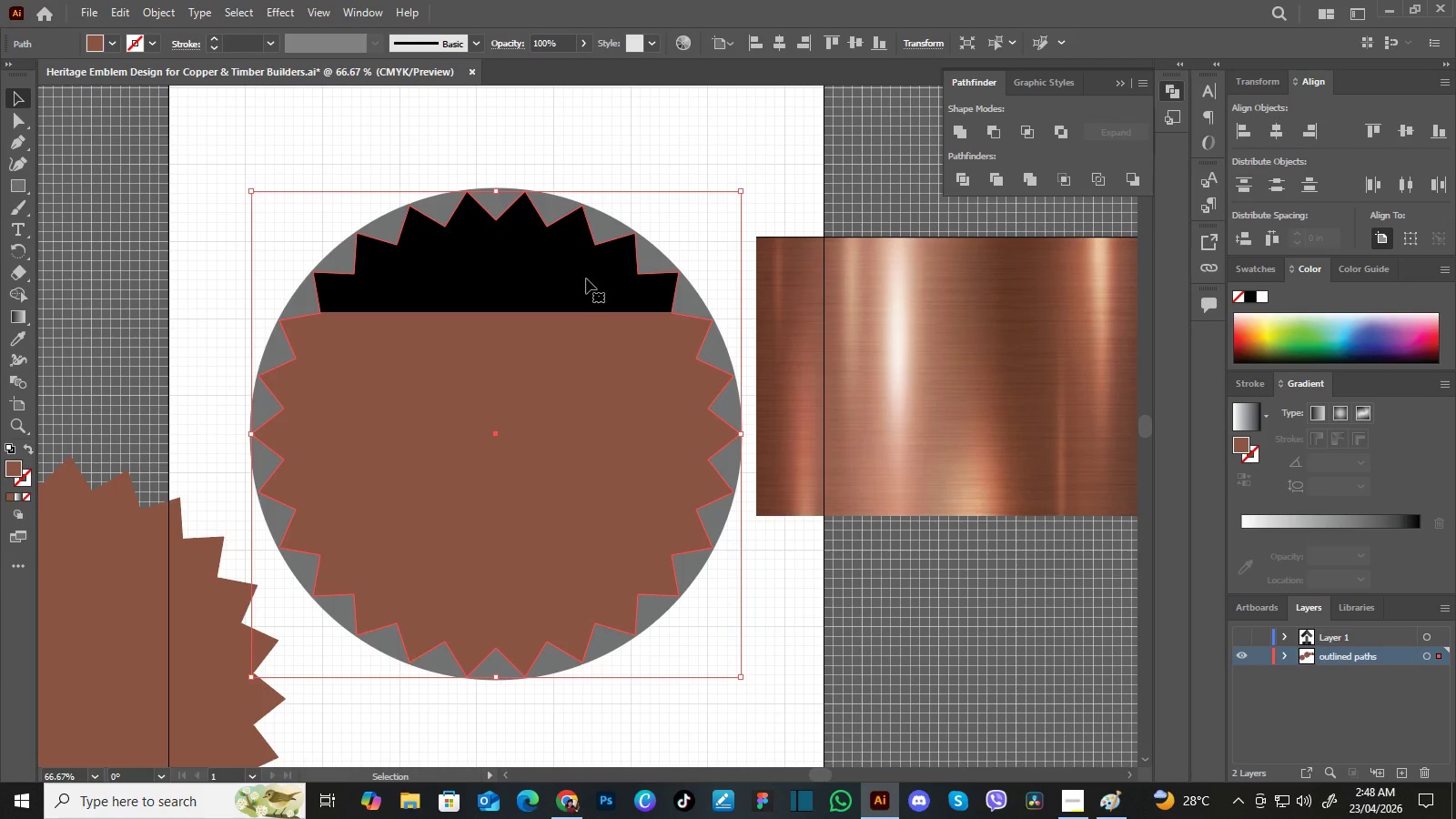 
left_click_drag(start_coordinate=[757, 553], to_coordinate=[715, 676])
 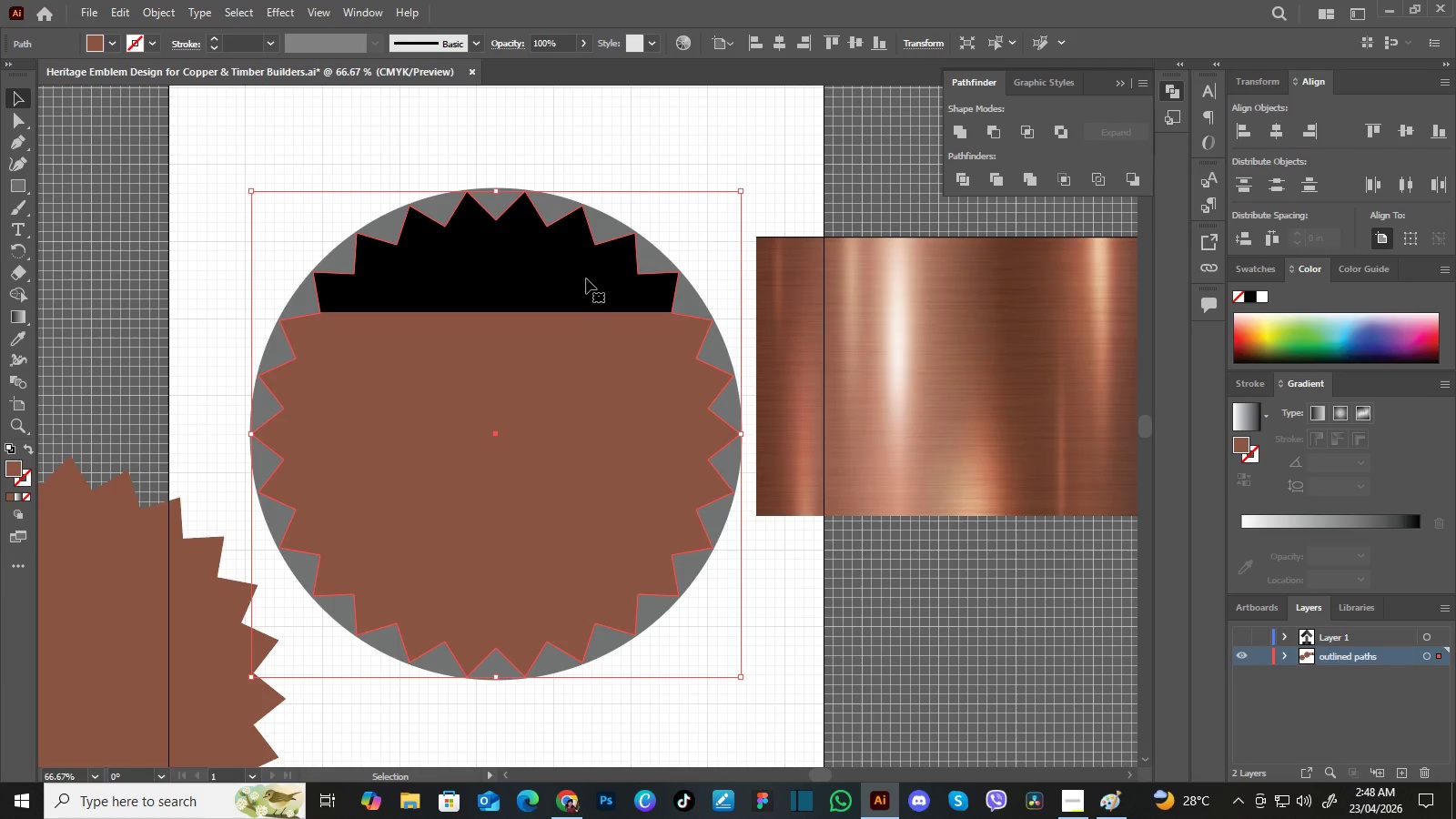 
left_click([586, 278])
 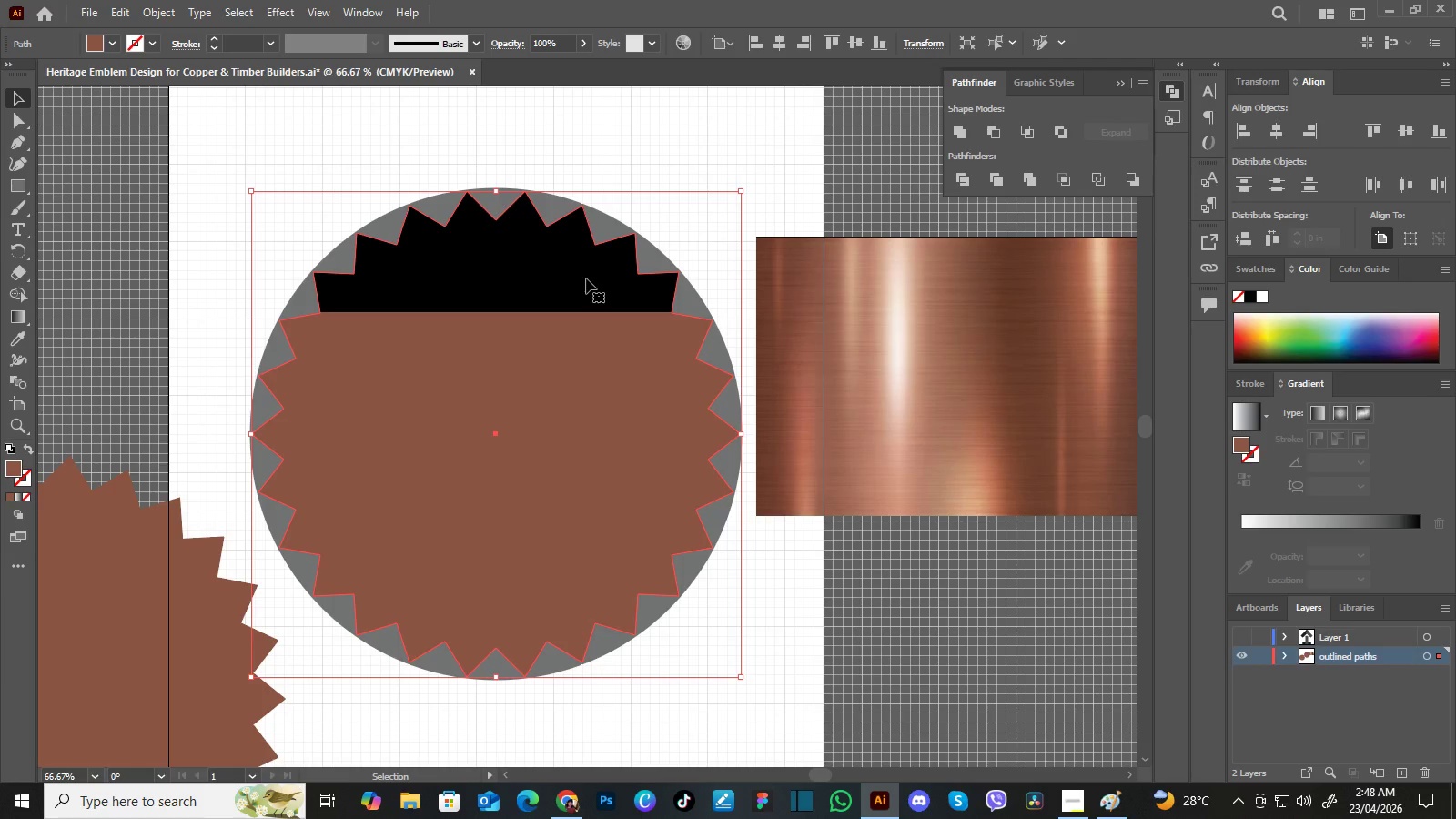 
key(Delete)
 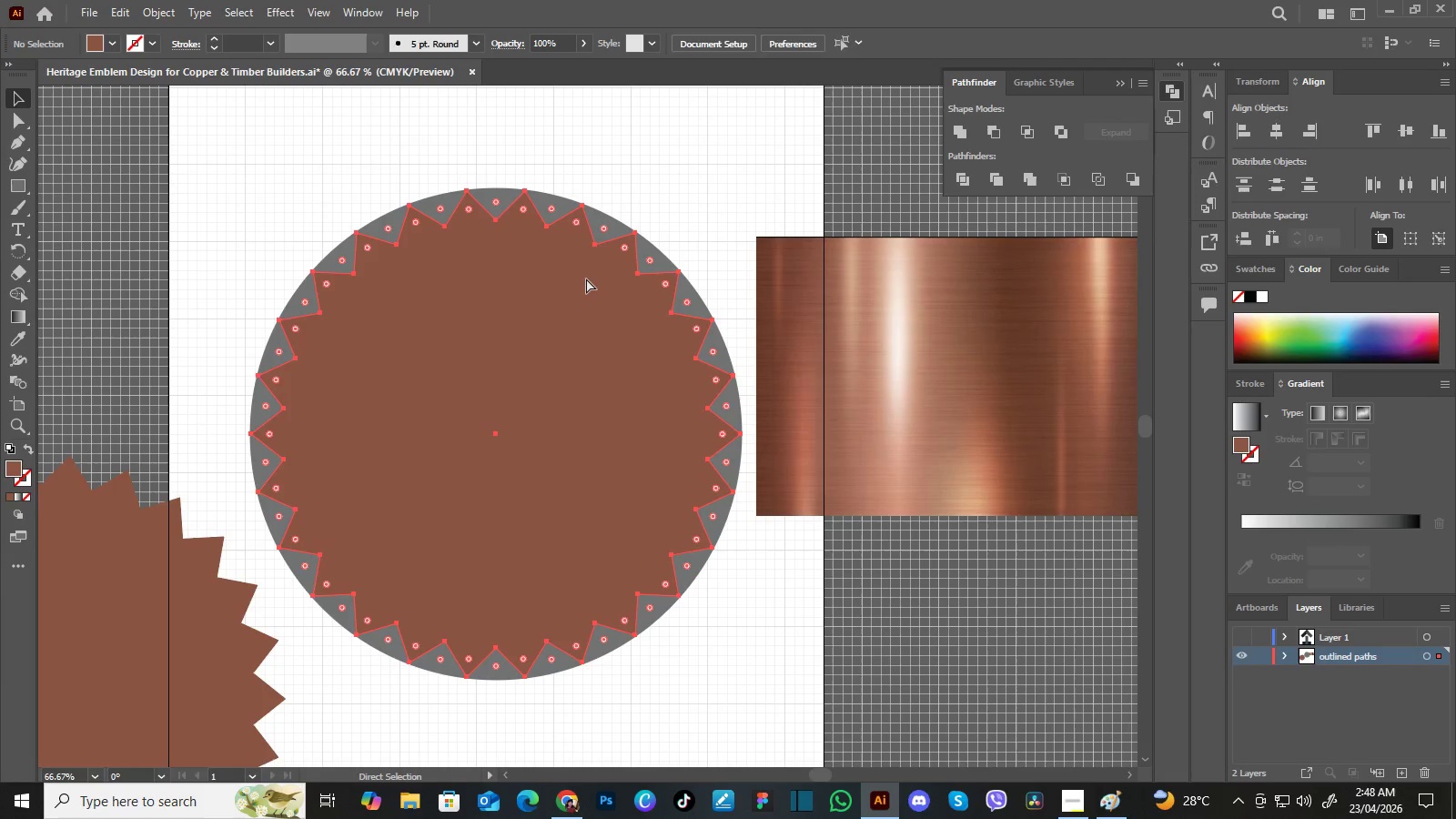 
key(Control+Z)
 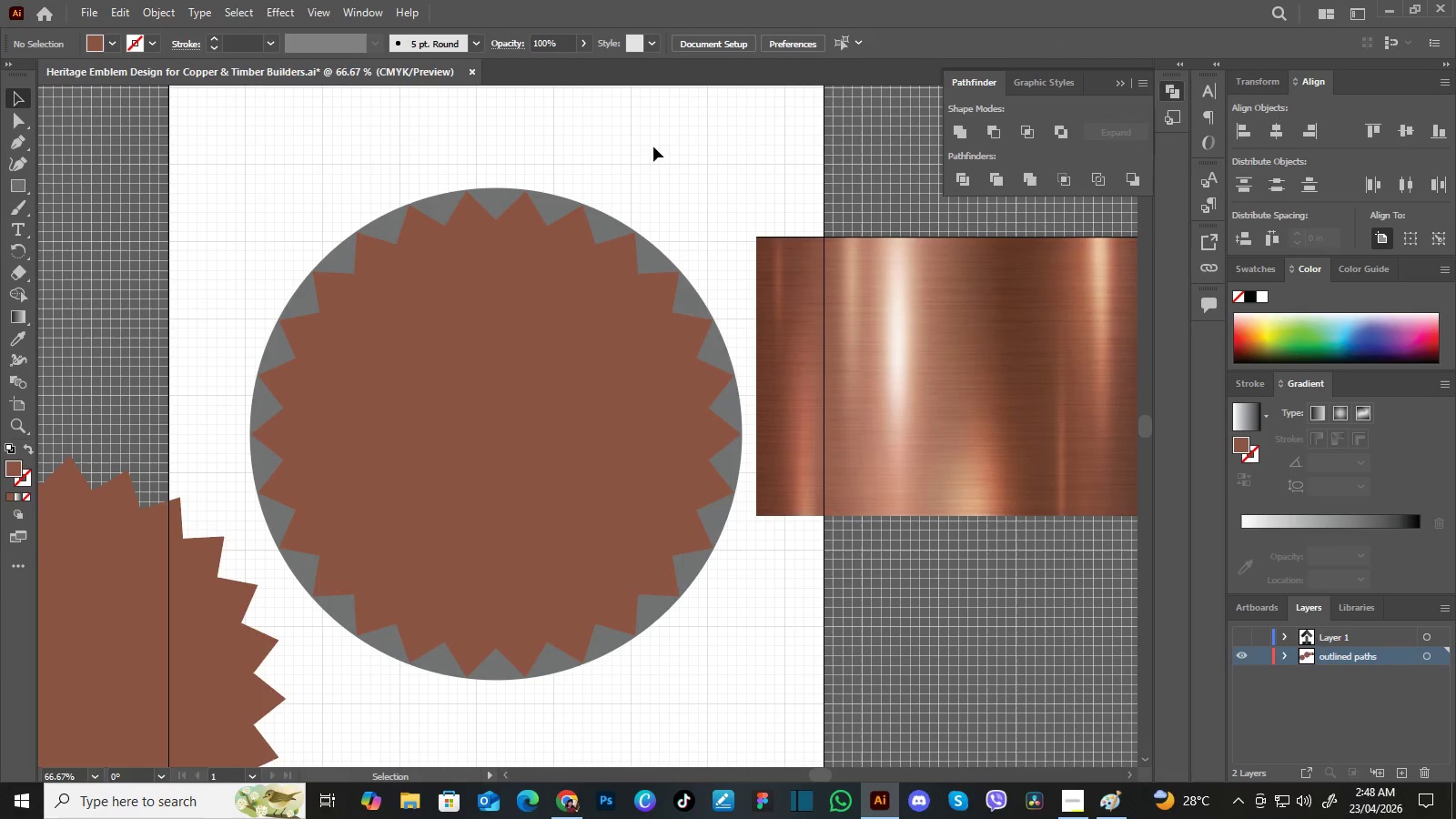 
left_click([653, 147])
 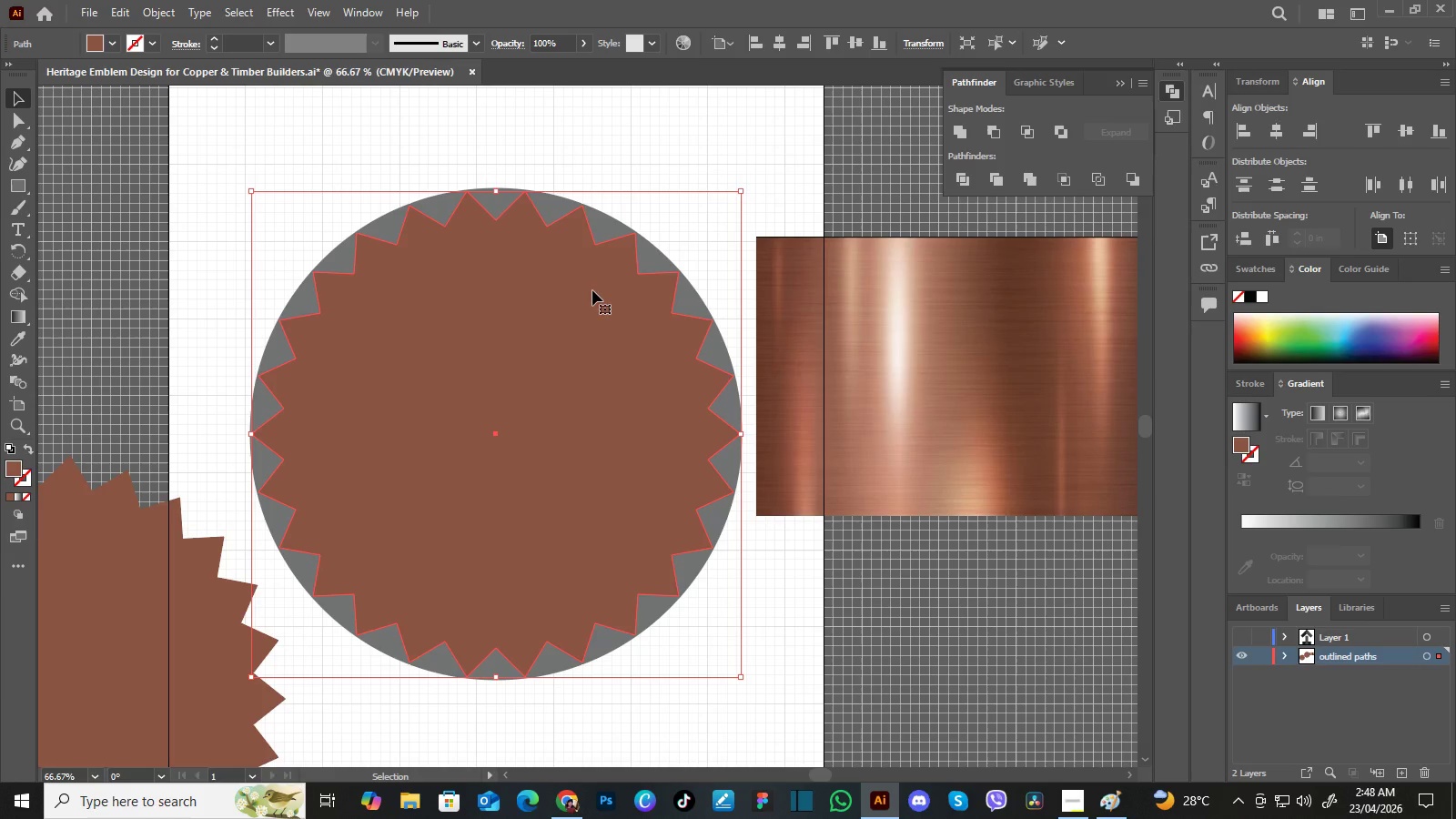 
left_click([592, 290])
 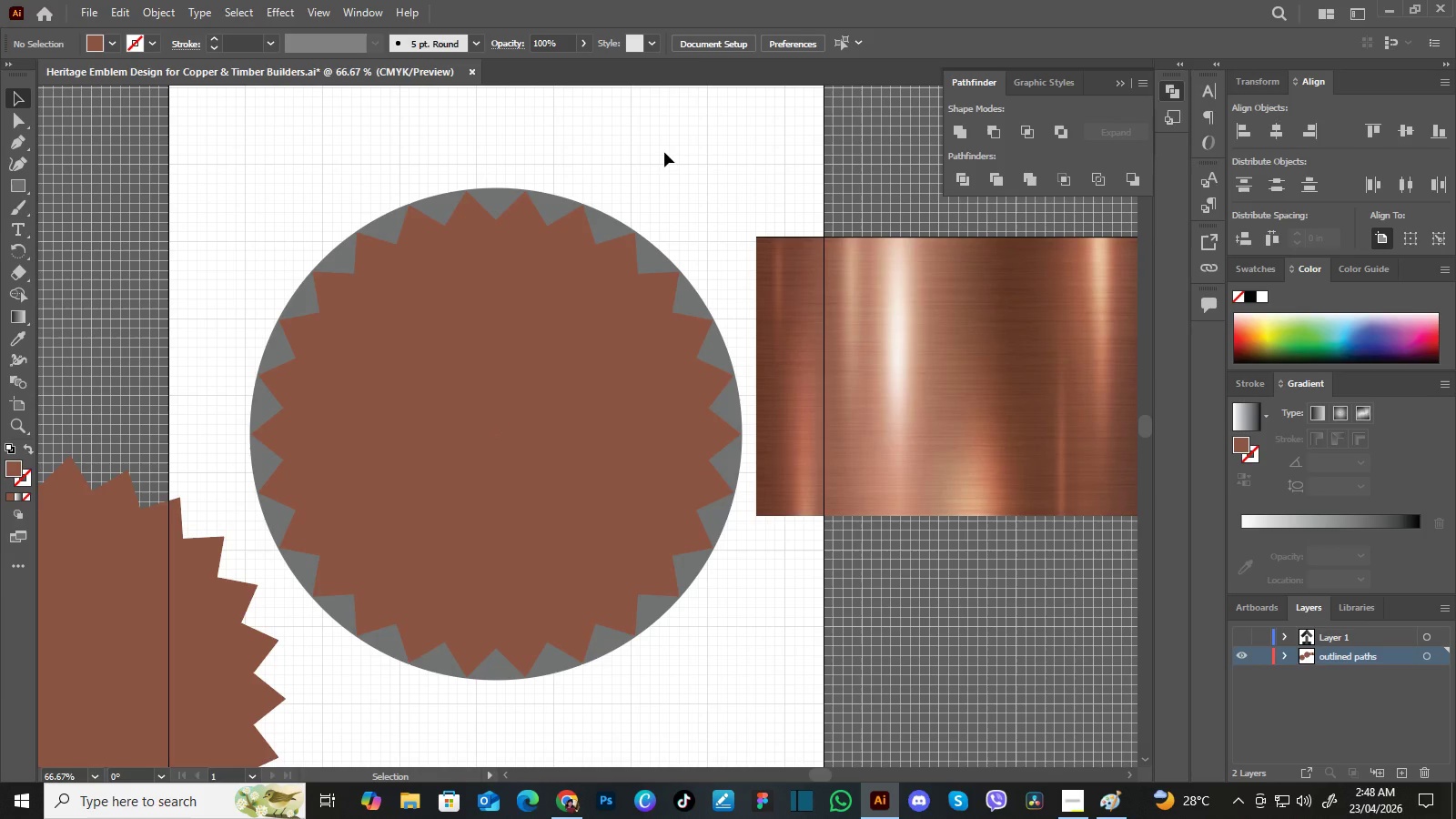 
left_click([664, 152])
 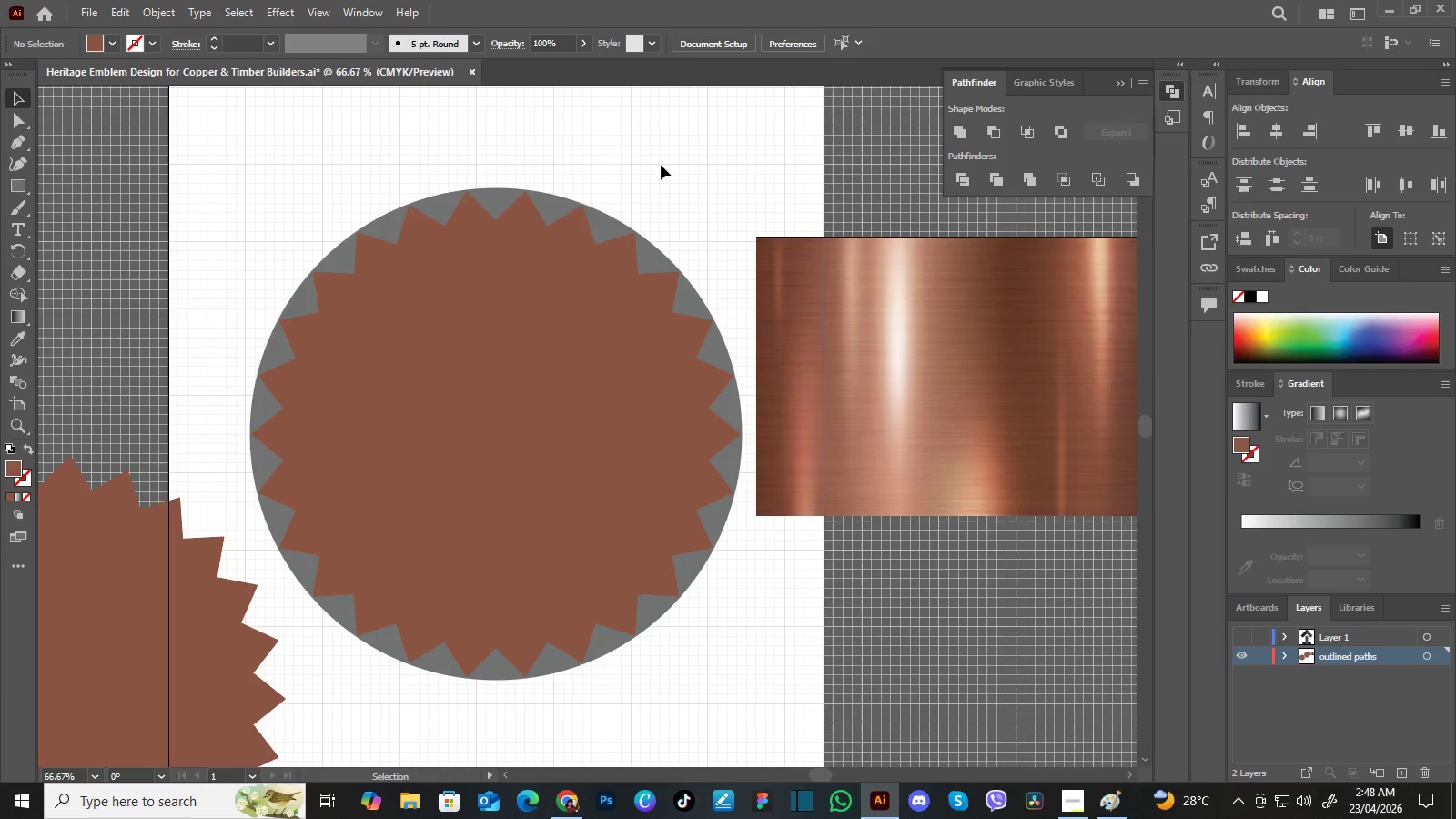 
wait(7.05)
 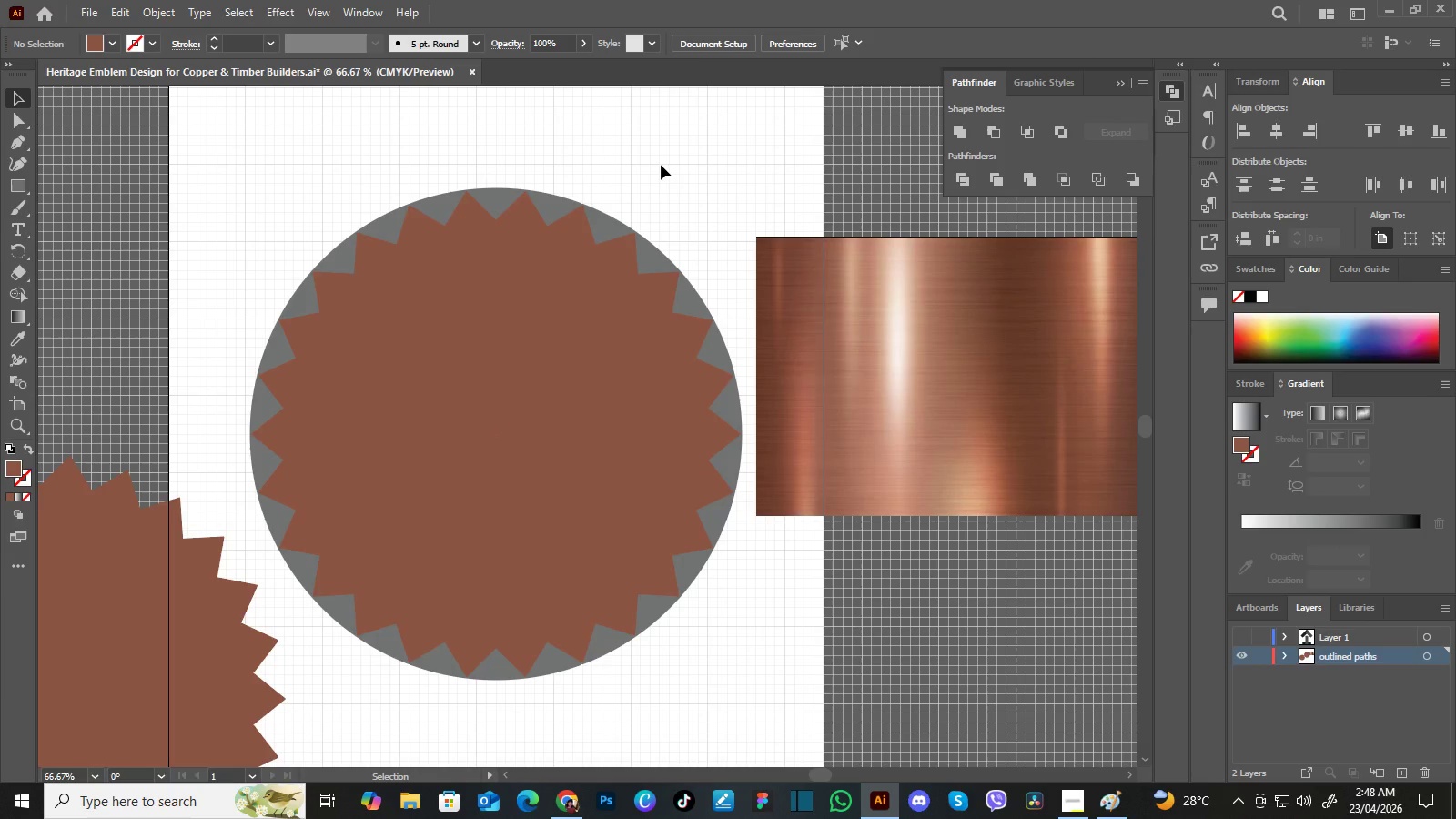 
hold_key(key=Space, duration=1.5)
 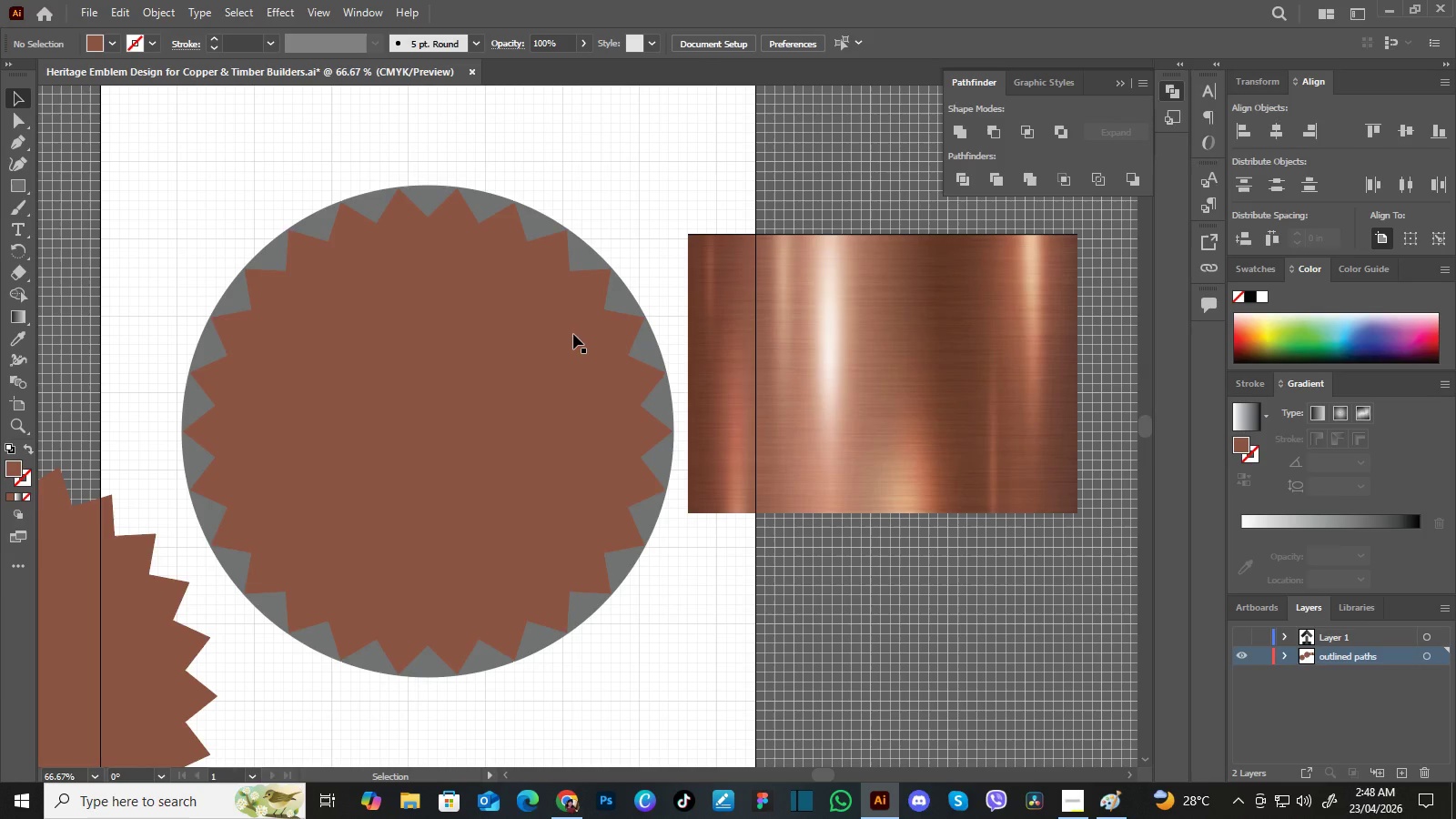 
left_click_drag(start_coordinate=[659, 328], to_coordinate=[632, 279])
 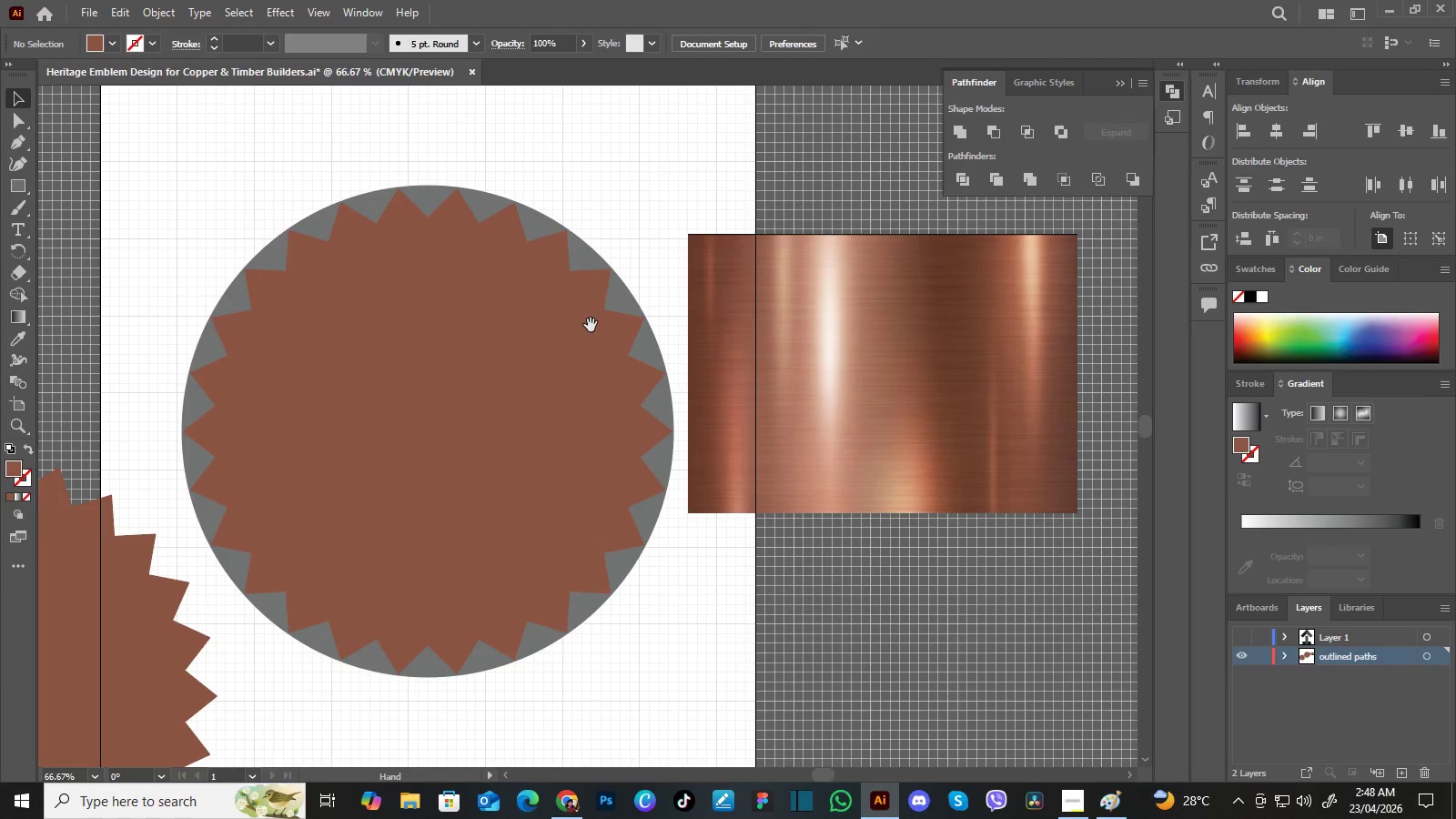 
left_click_drag(start_coordinate=[632, 279], to_coordinate=[591, 325])
 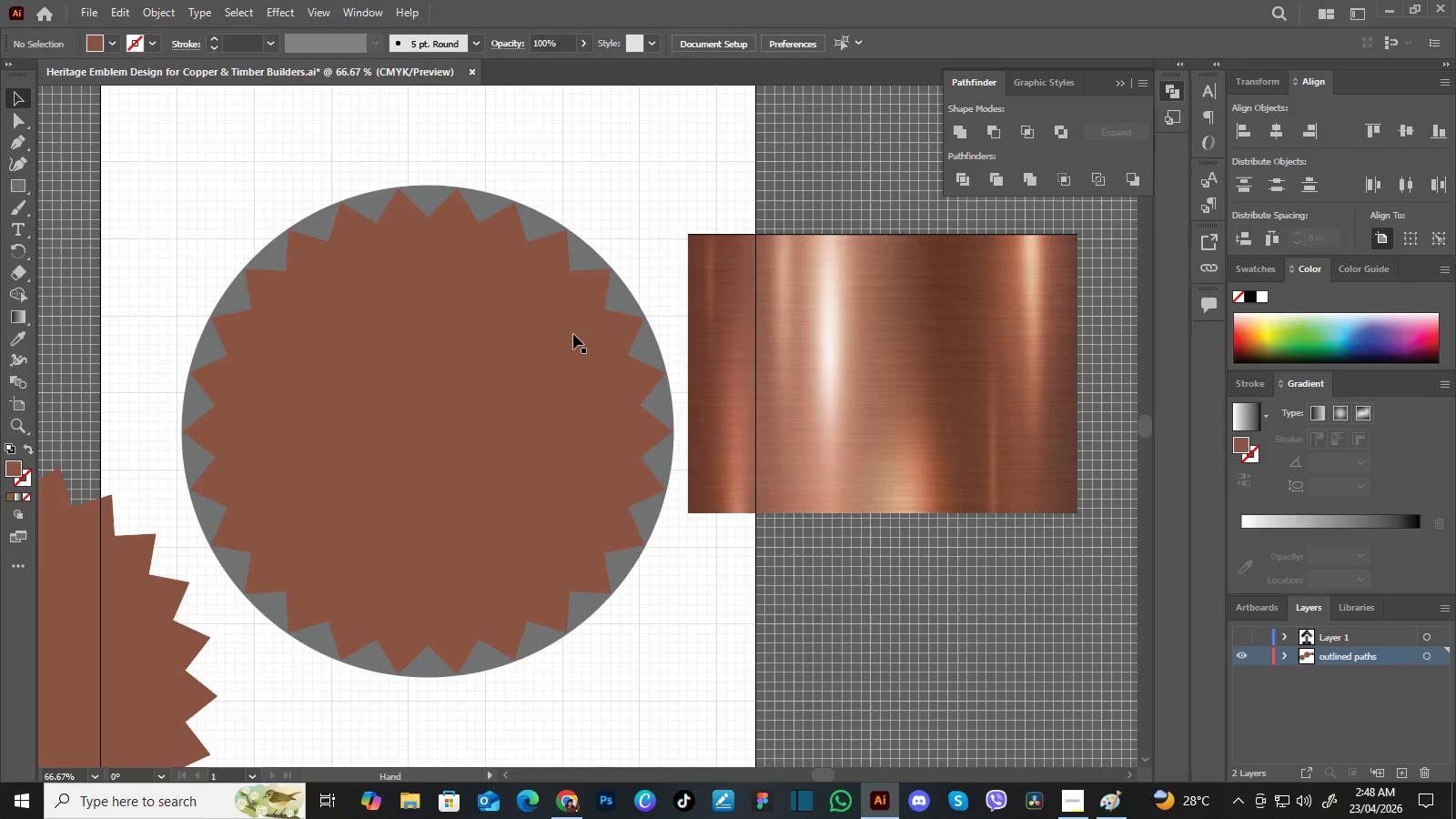 
hold_key(key=Space, duration=0.66)
 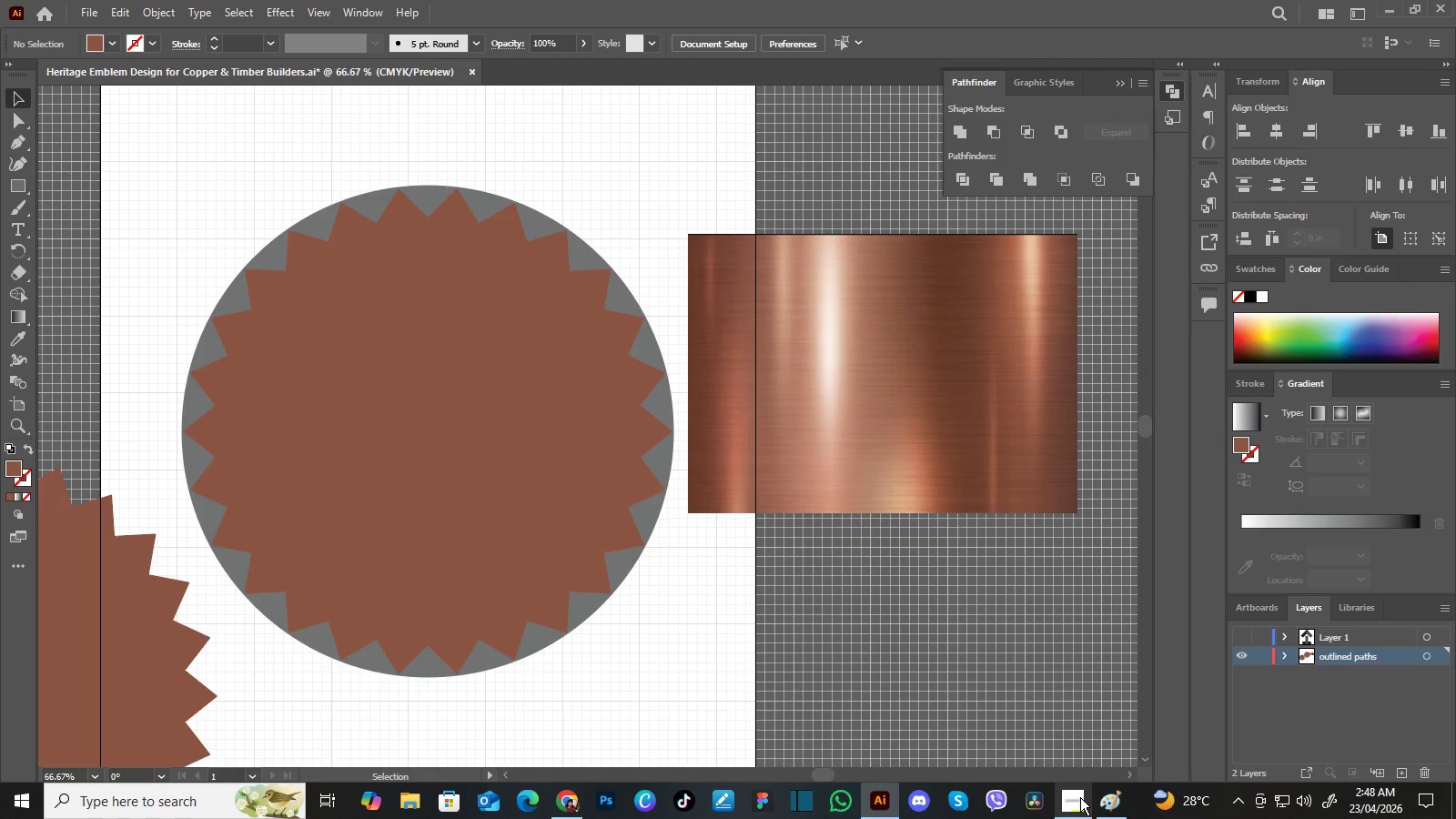 
left_click([1080, 797])